 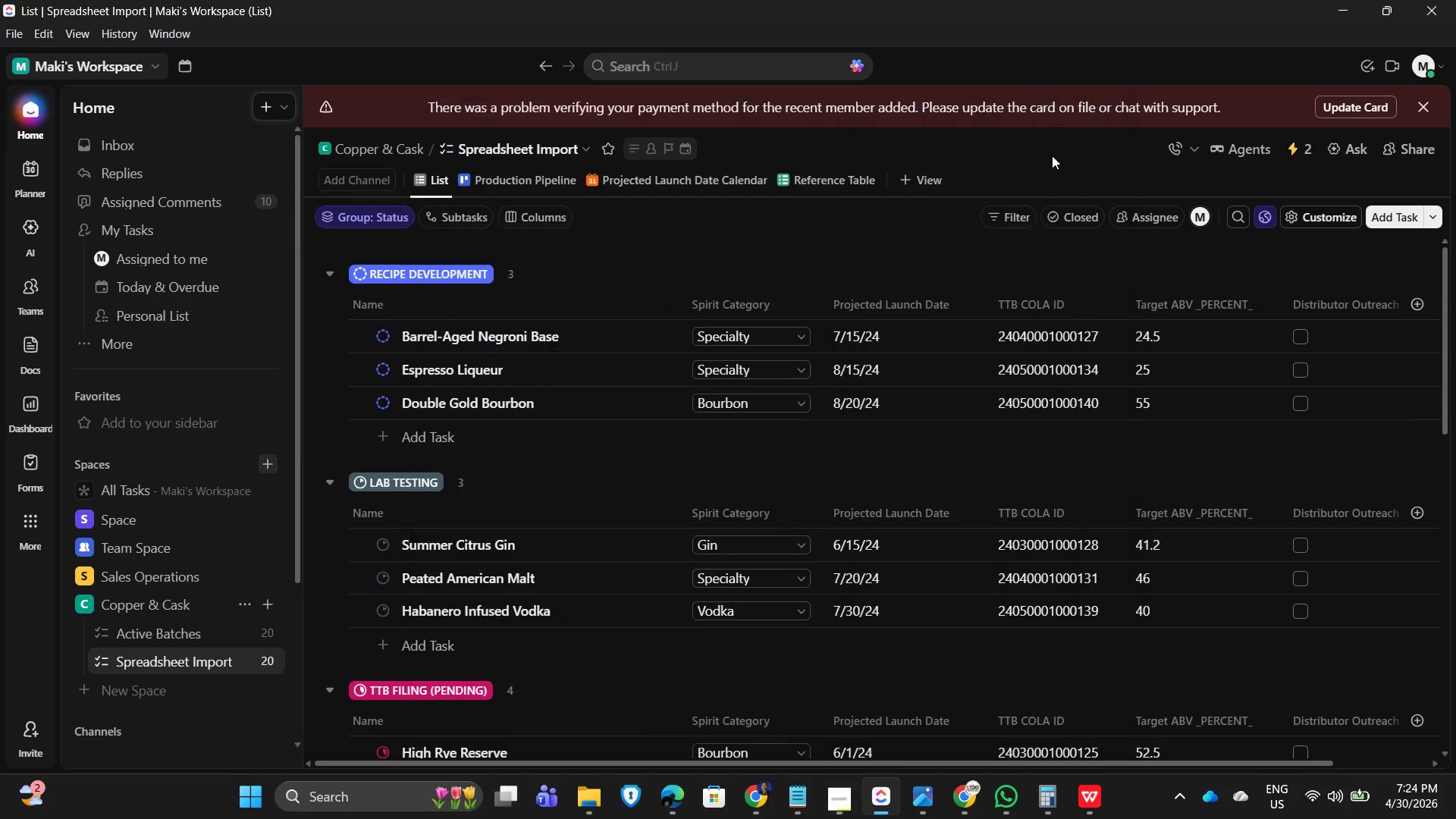 
scroll: coordinate [728, 495], scroll_direction: down, amount: 5.0
 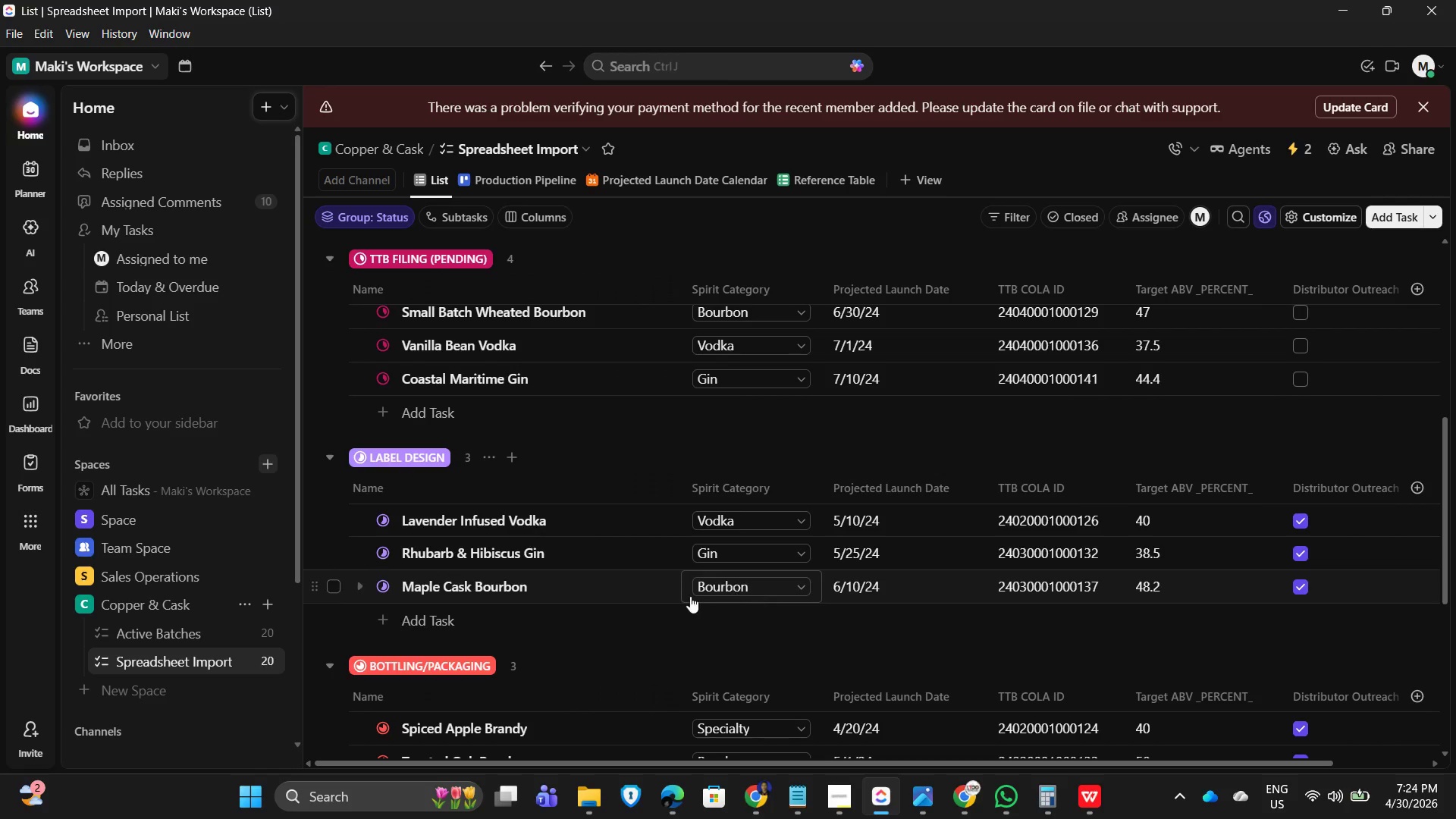 
scroll: coordinate [1329, 259], scroll_direction: up, amount: 9.0
 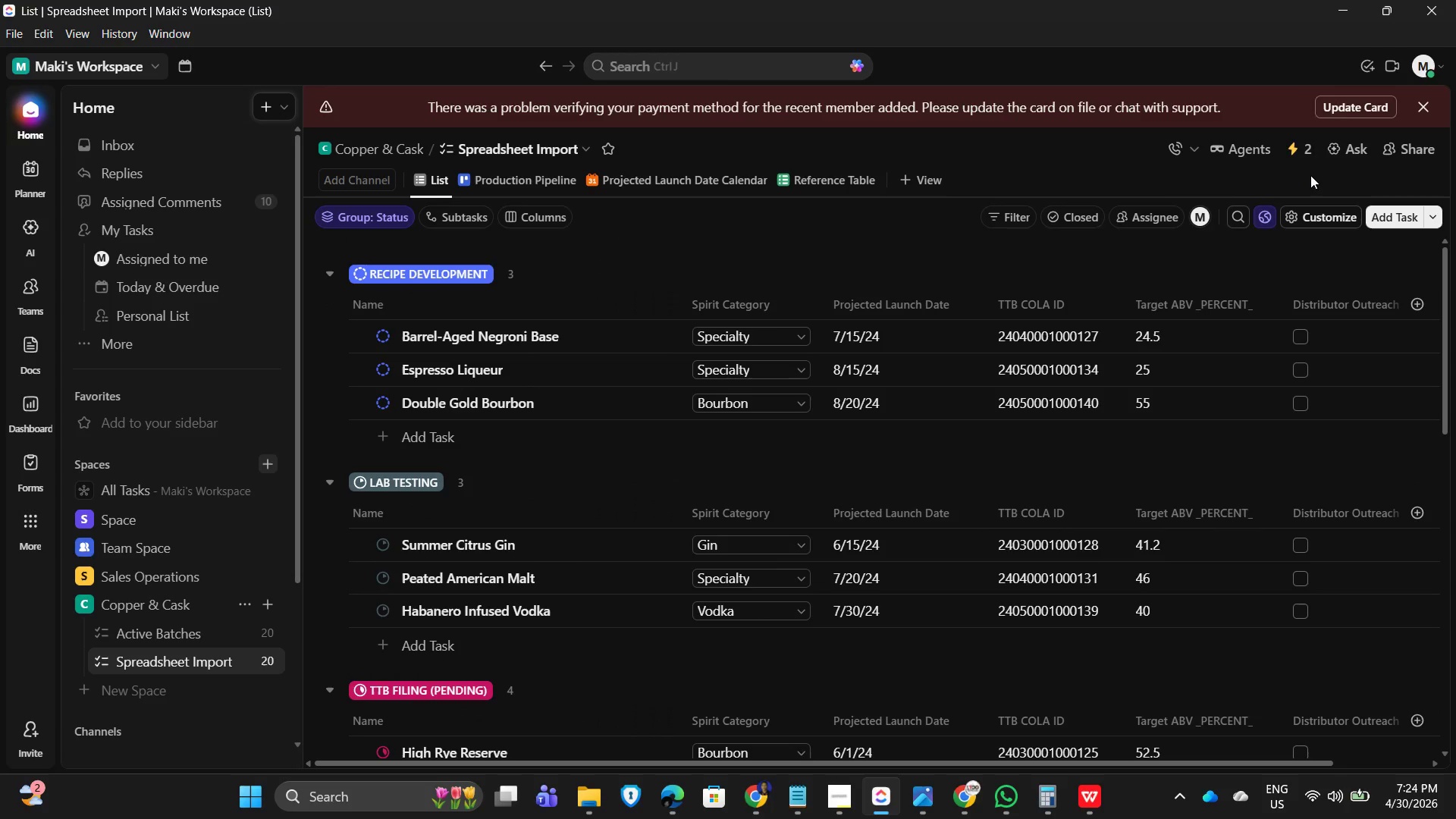 
left_click([1298, 152])
 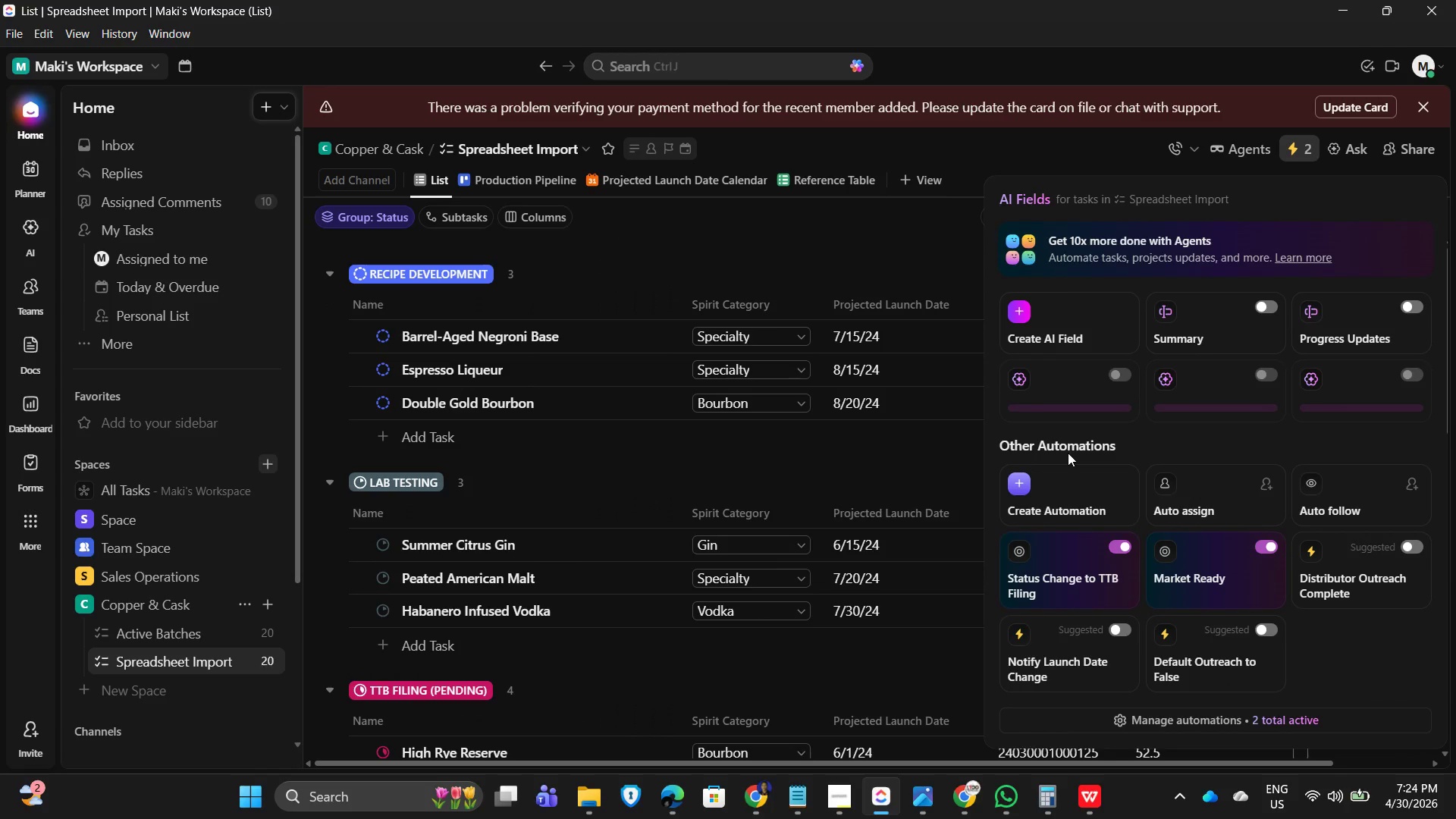 
left_click([1227, 720])
 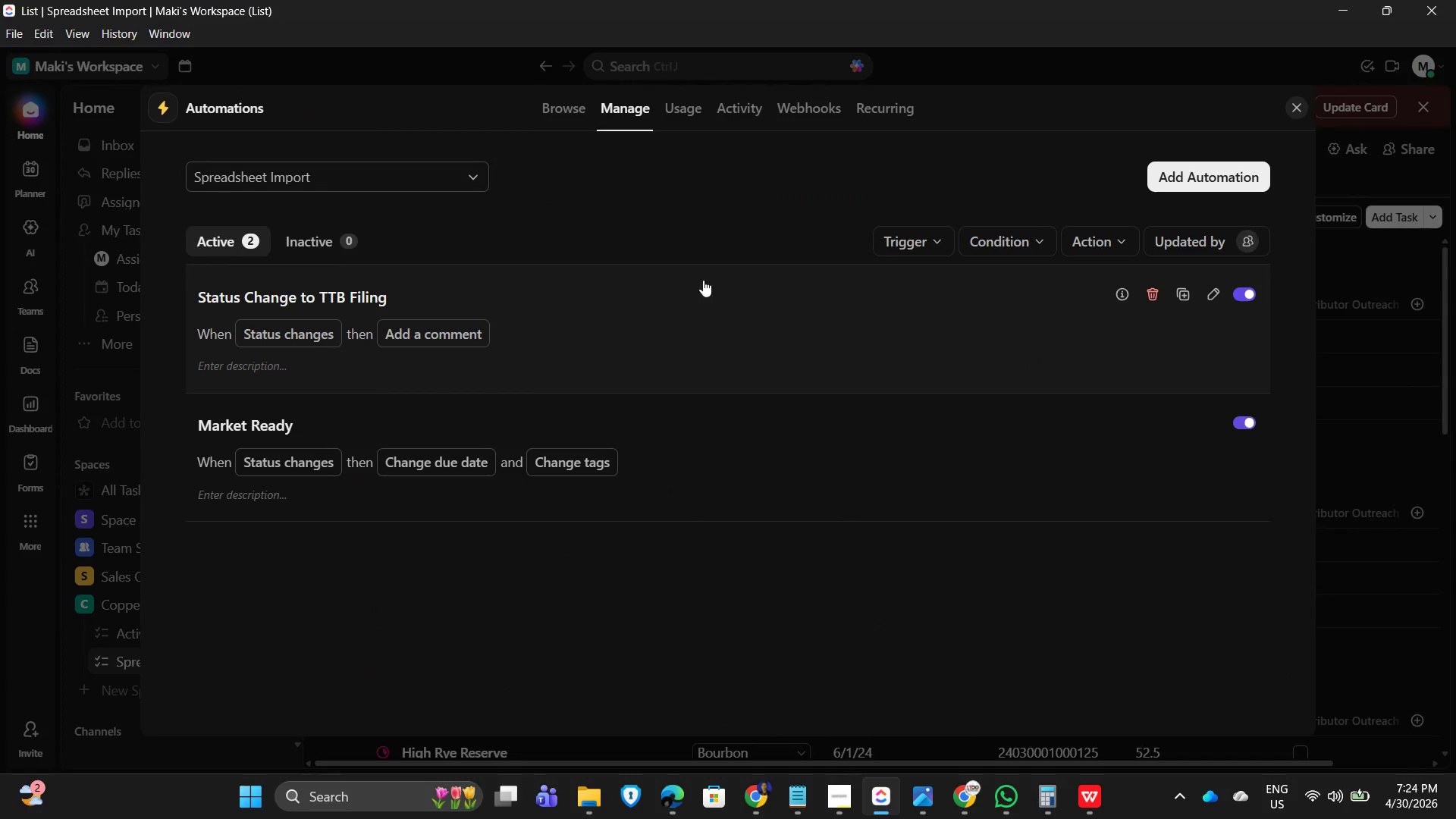 
left_click([586, 340])
 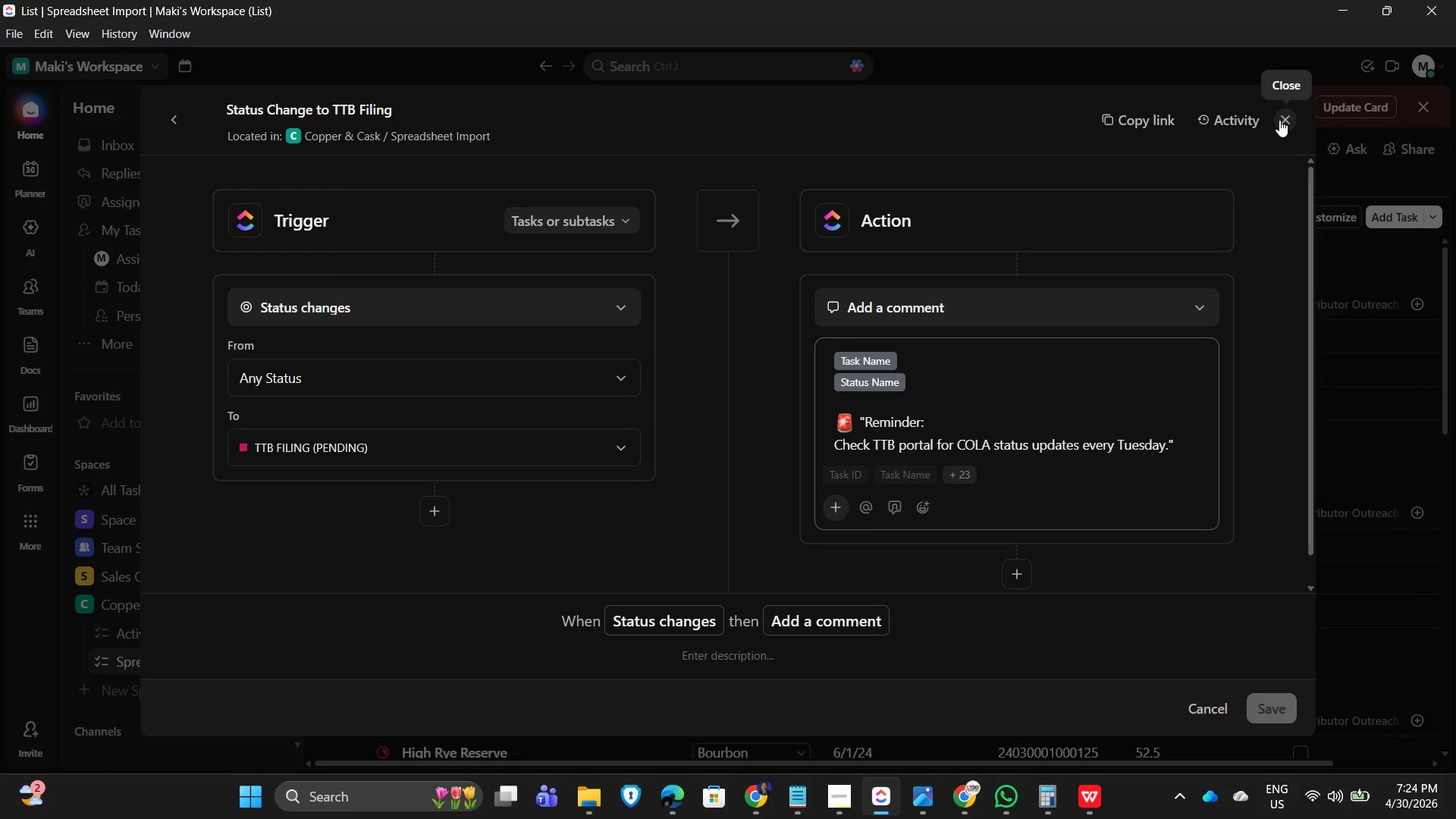 
wait(5.34)
 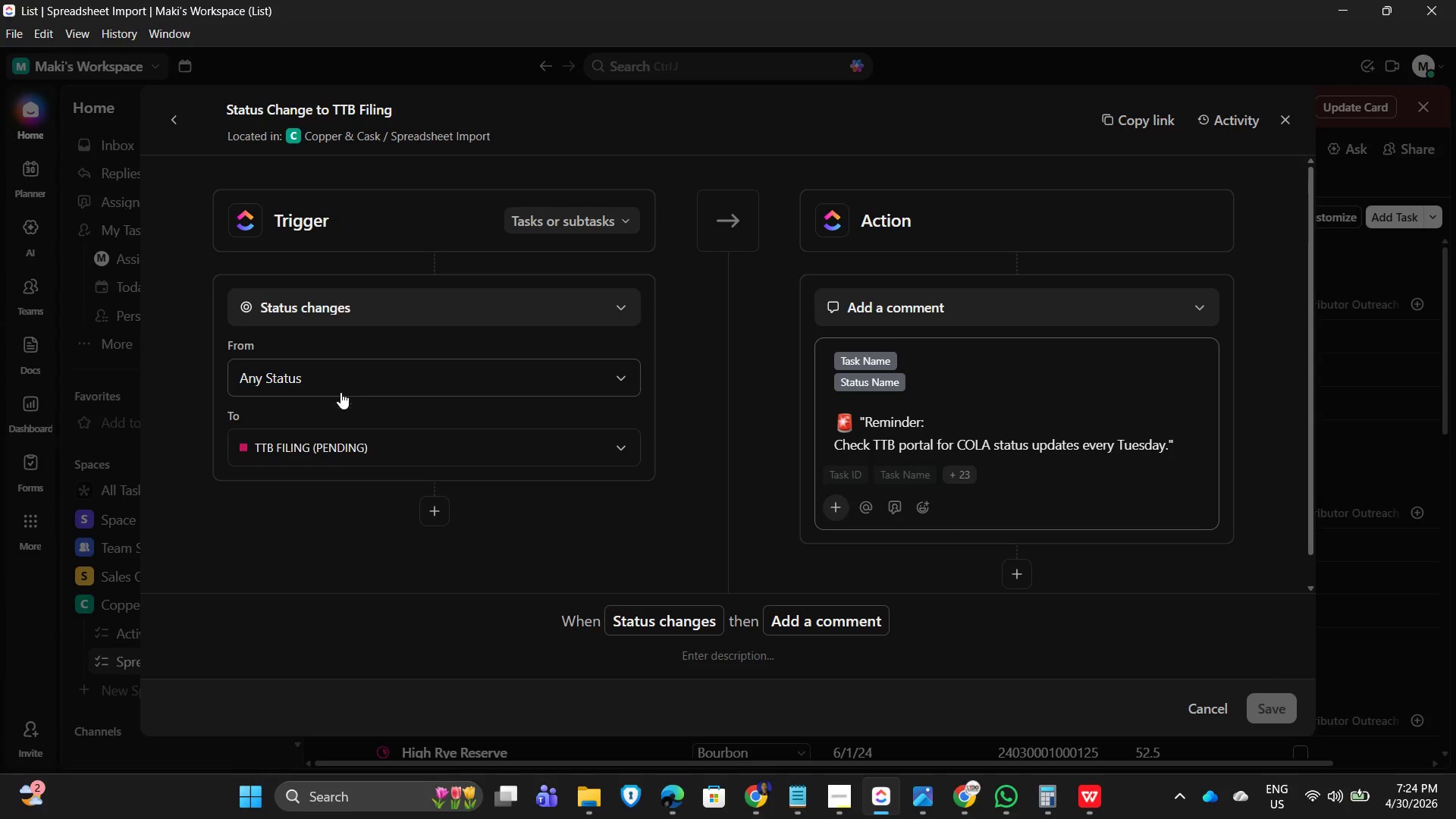 
left_click([1279, 120])
 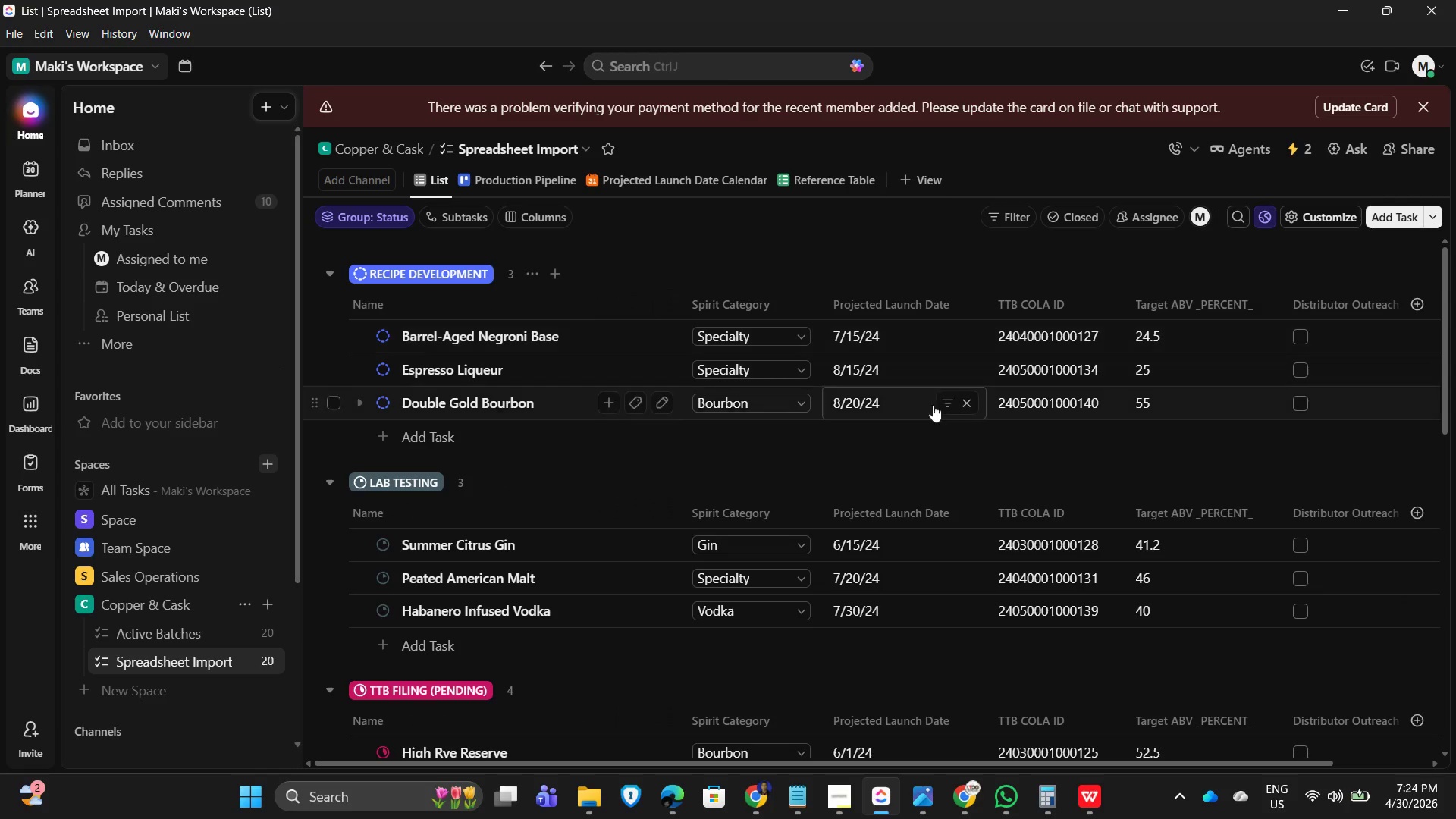 
wait(13.62)
 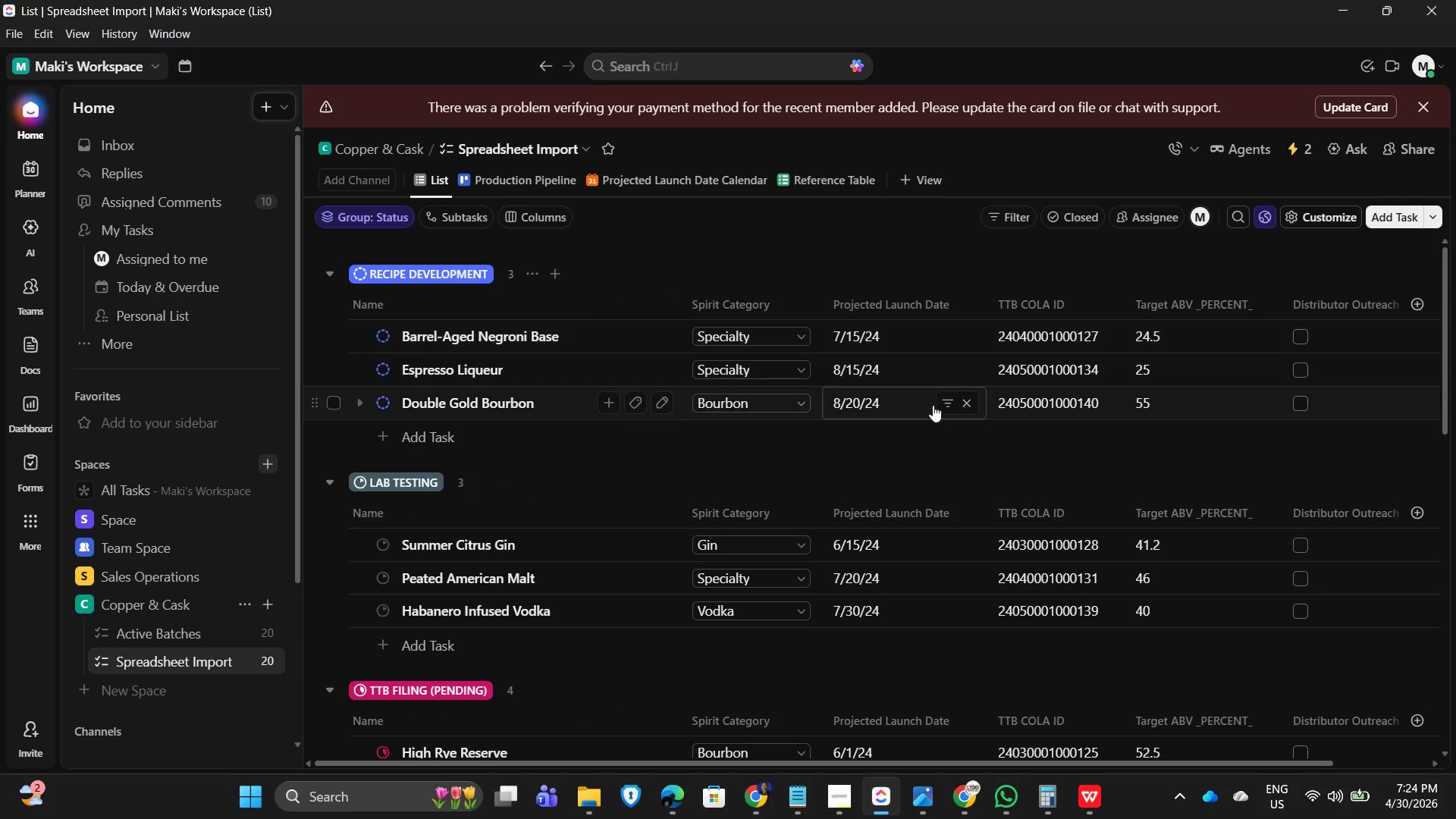 
left_click([231, 105])
 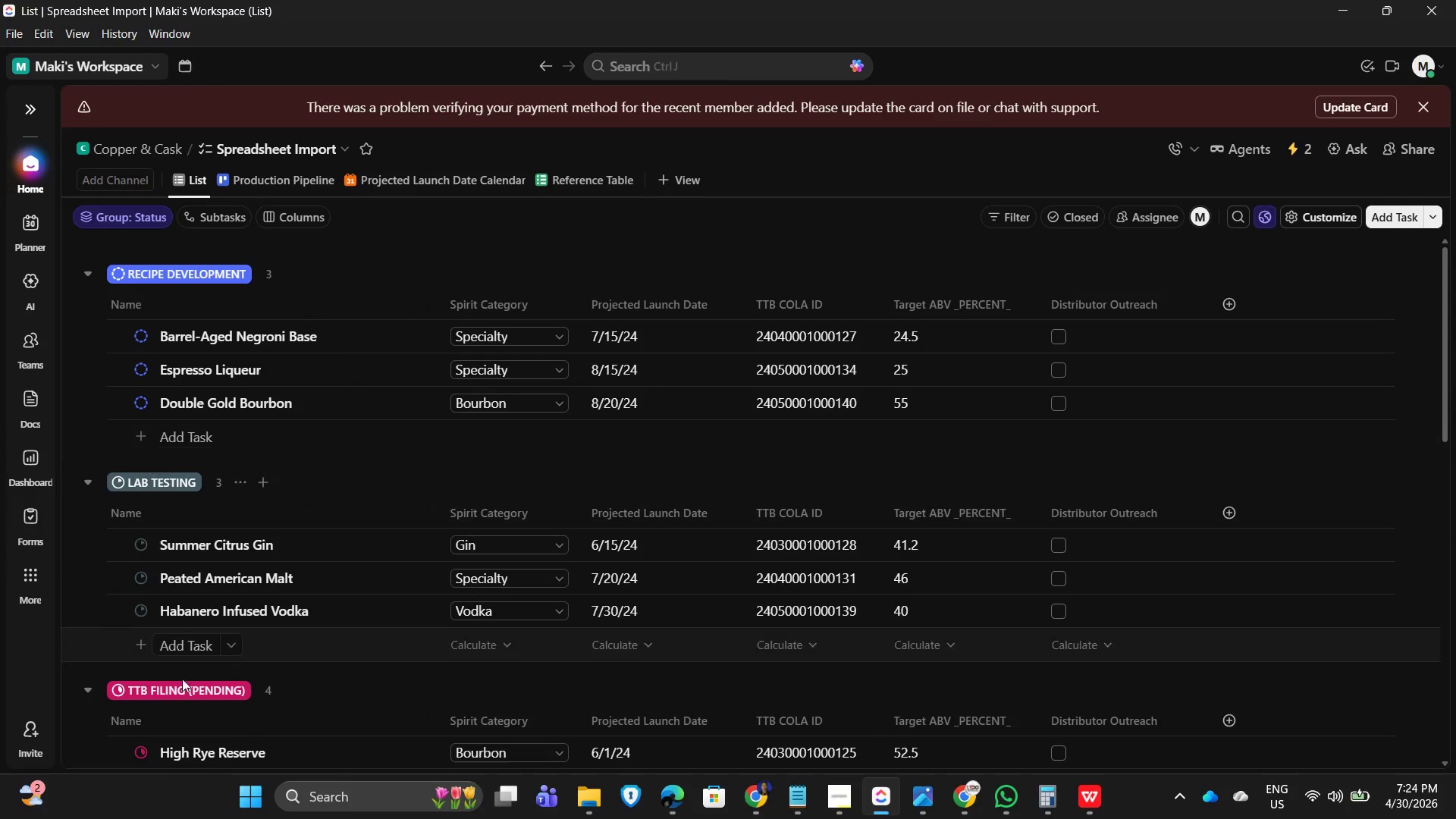 
scroll: coordinate [243, 742], scroll_direction: down, amount: 3.0
 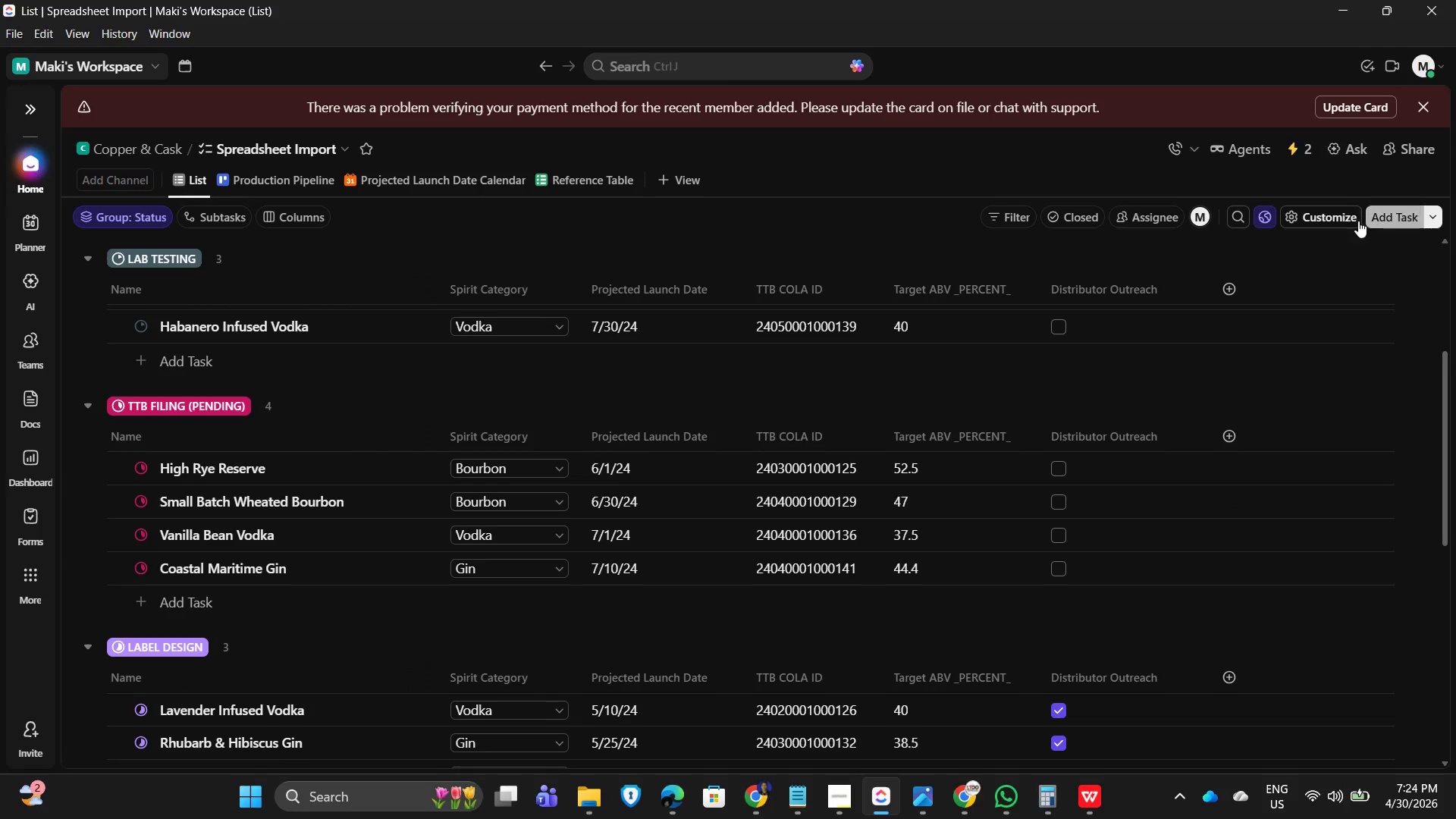 
scroll: coordinate [1251, 208], scroll_direction: up, amount: 1.0
 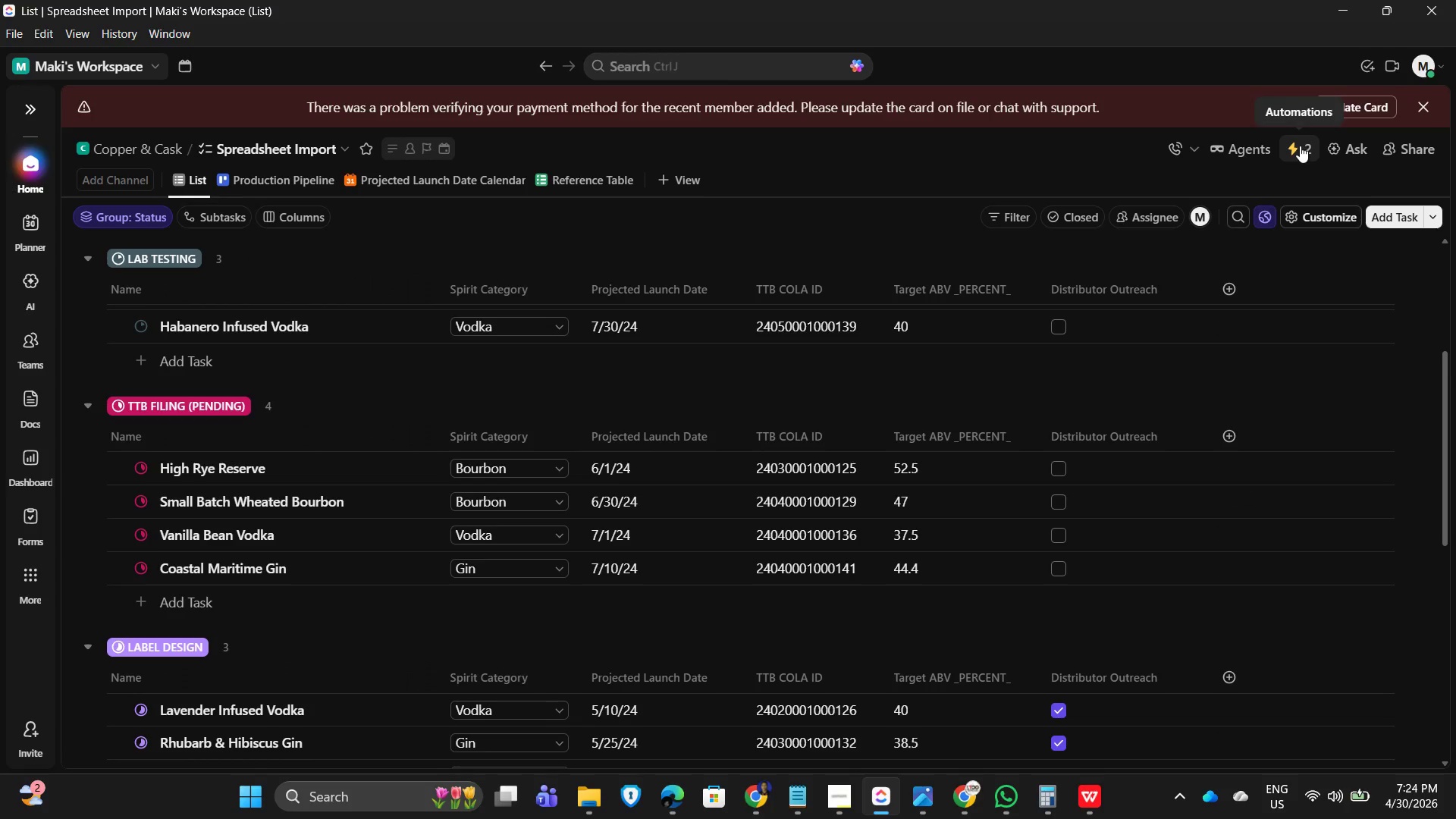 
left_click([1300, 146])
 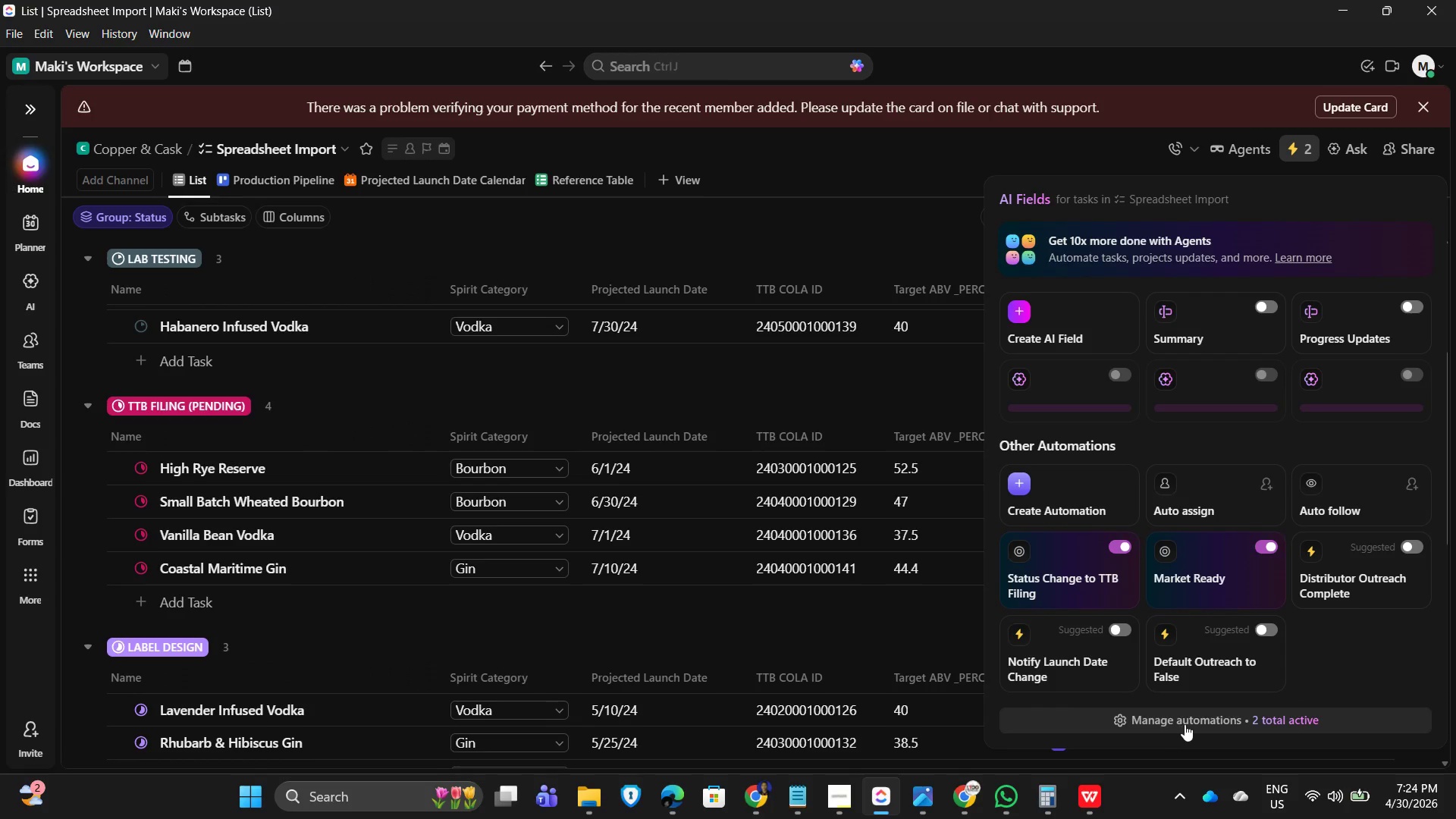 
left_click([1191, 720])
 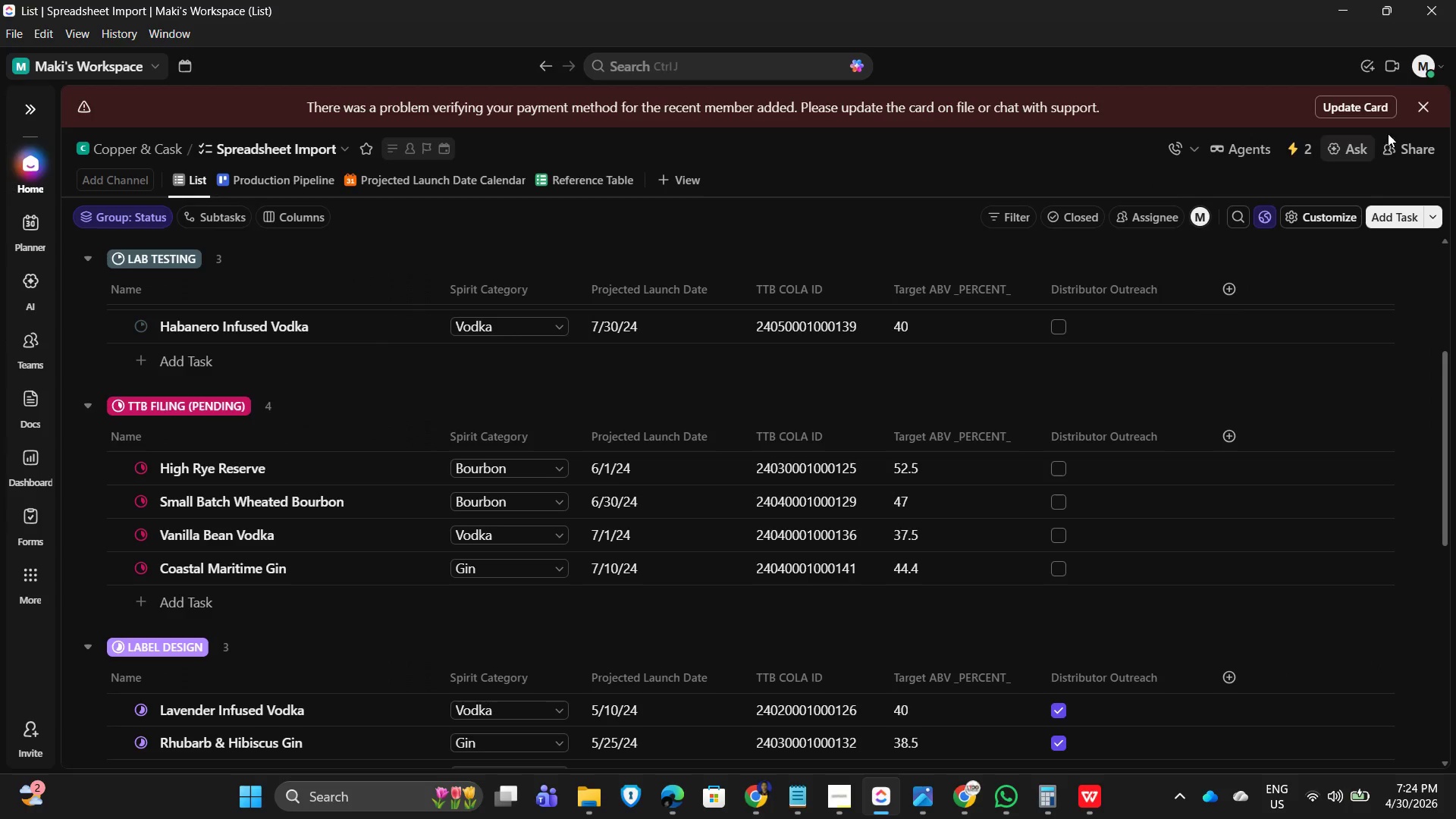 
wait(6.95)
 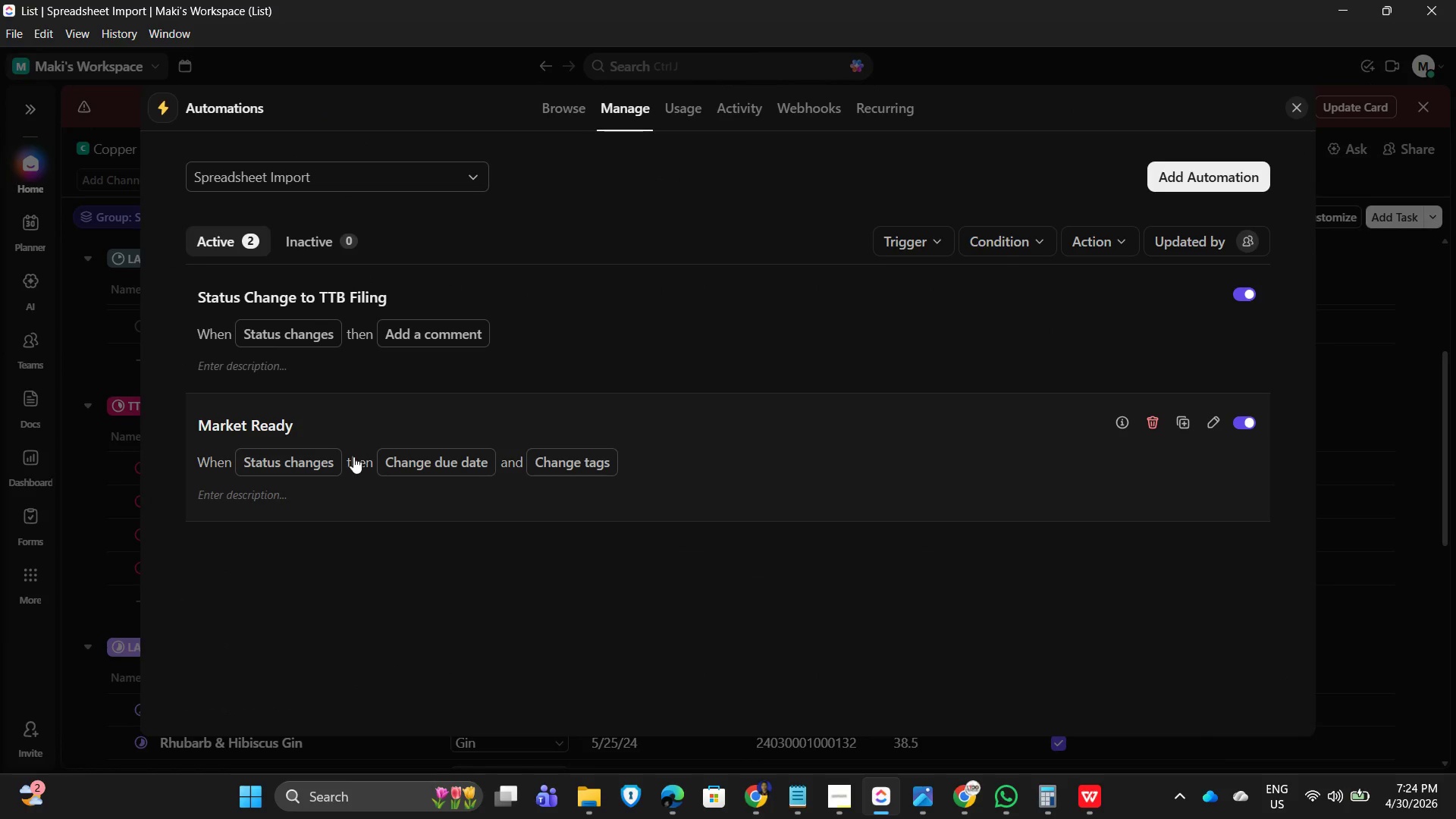 
left_click([1382, 63])
 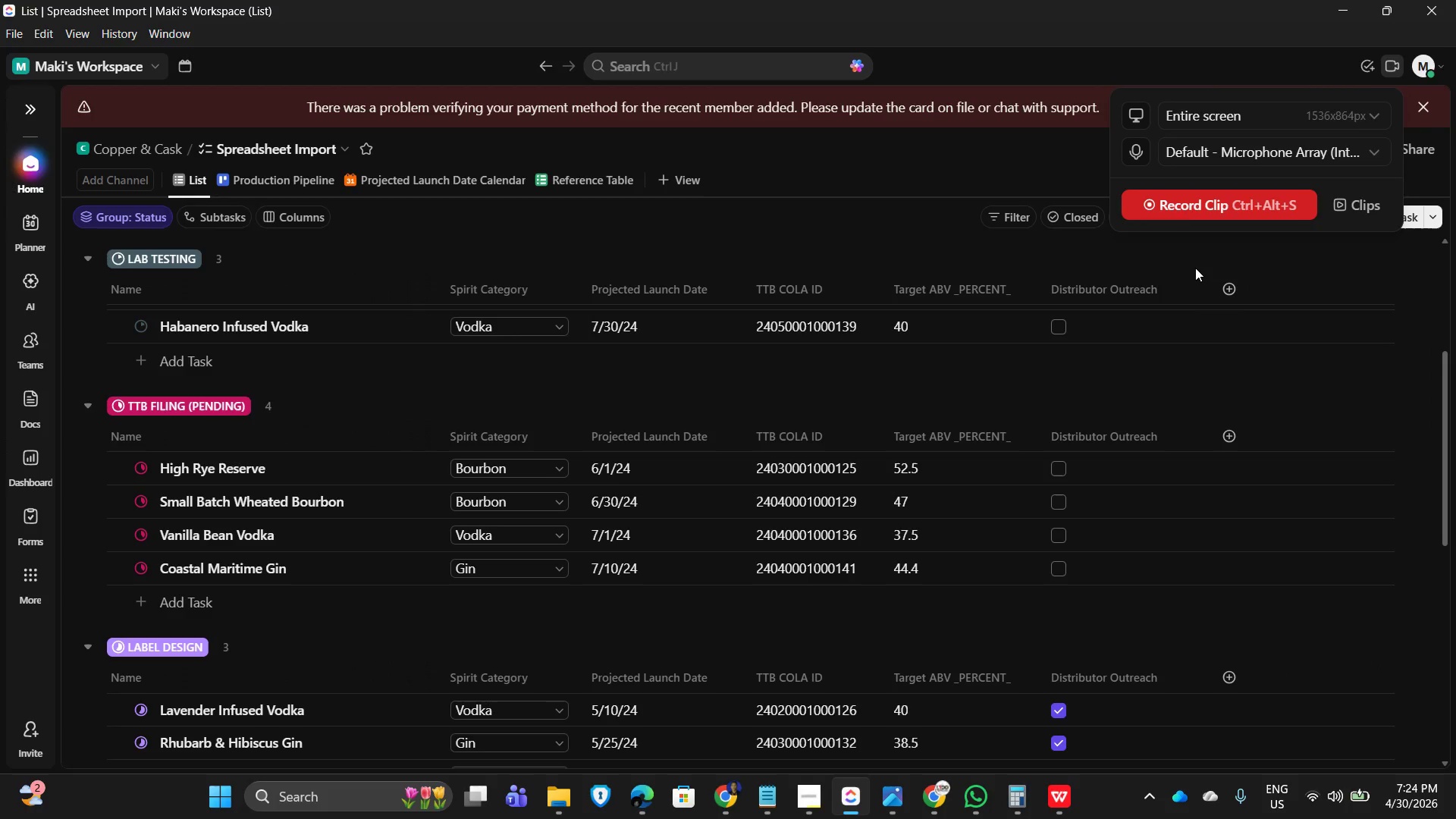 
left_click([1193, 193])
 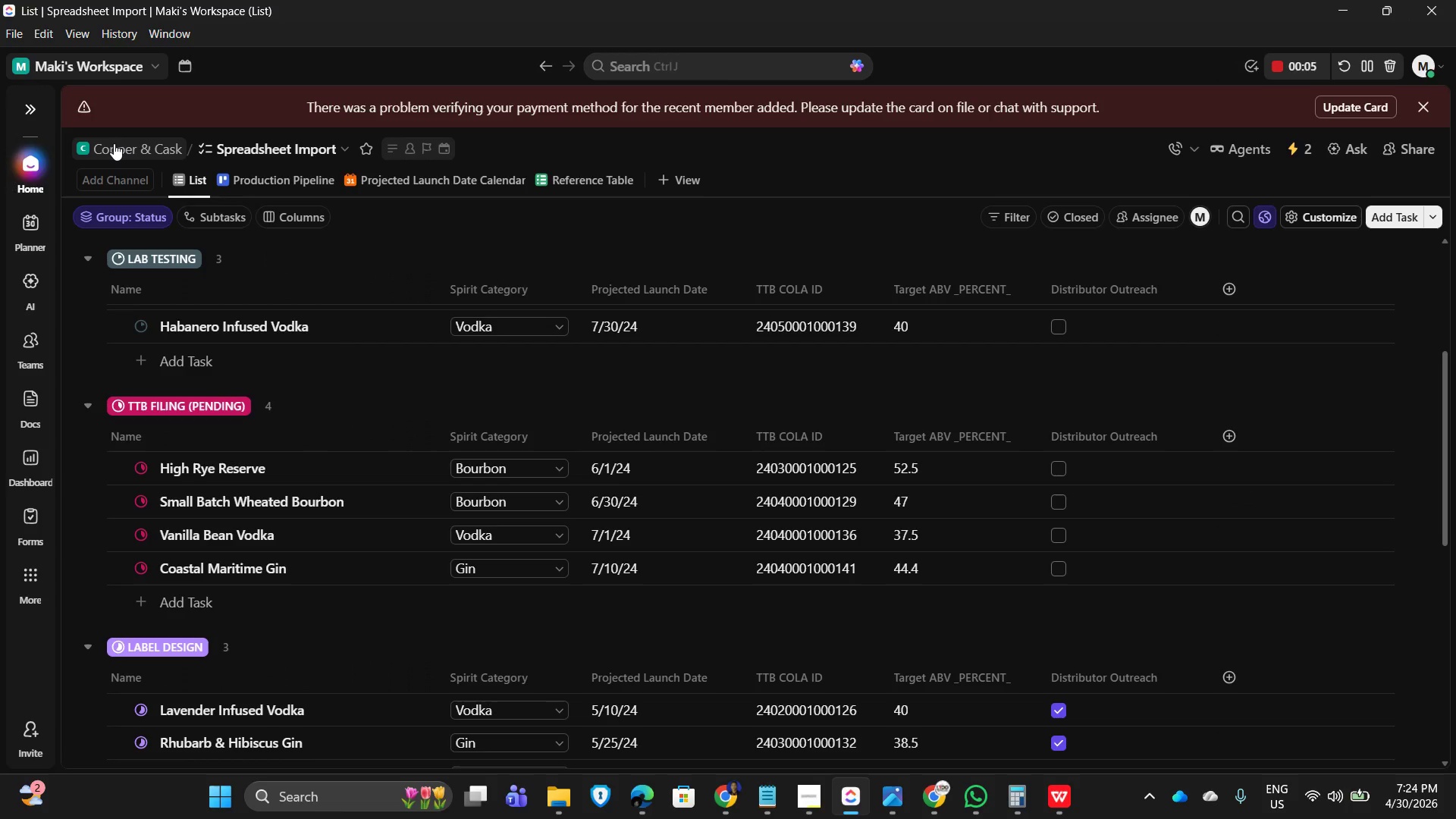 
wait(13.08)
 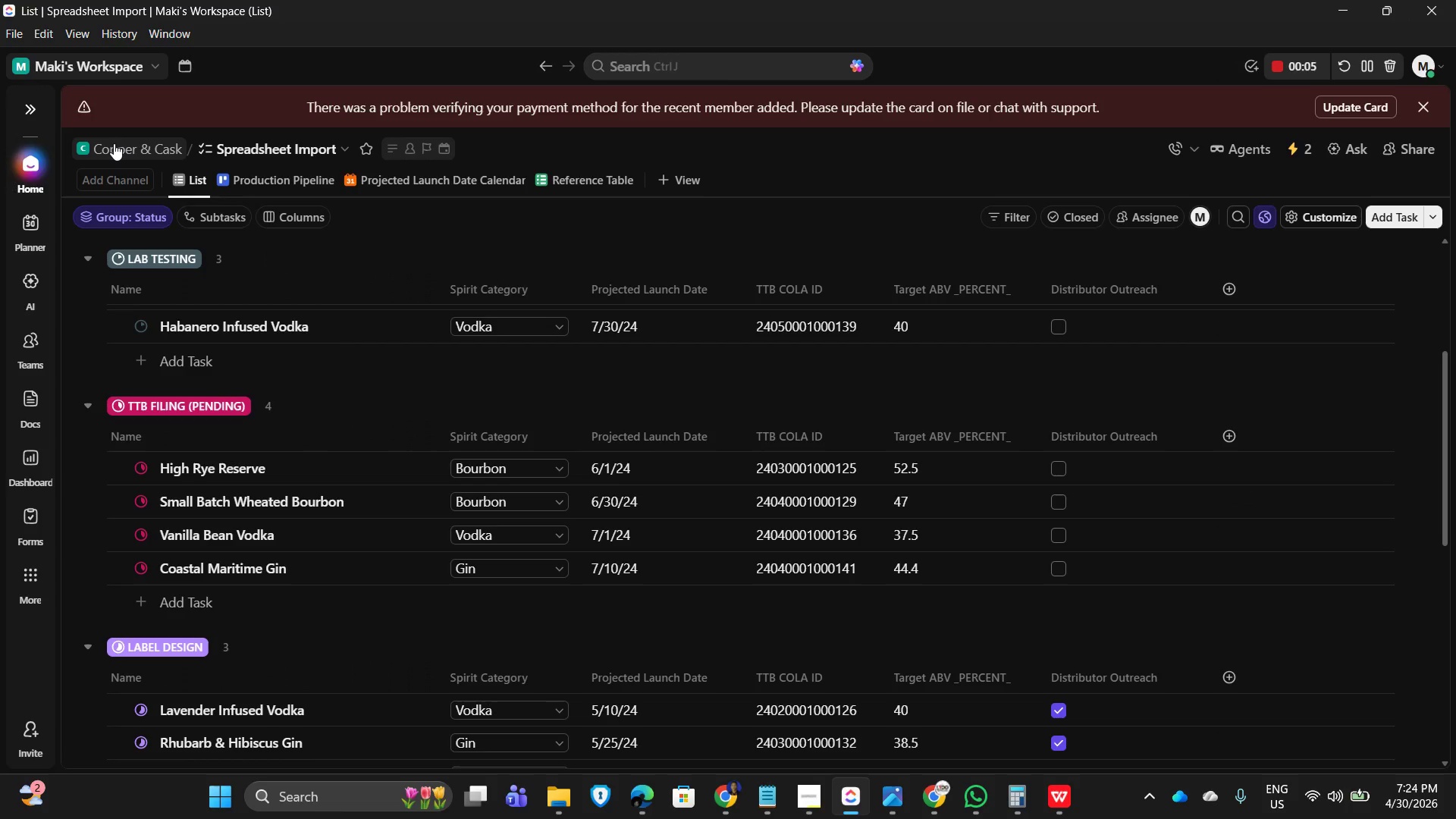 
left_click([1280, 66])
 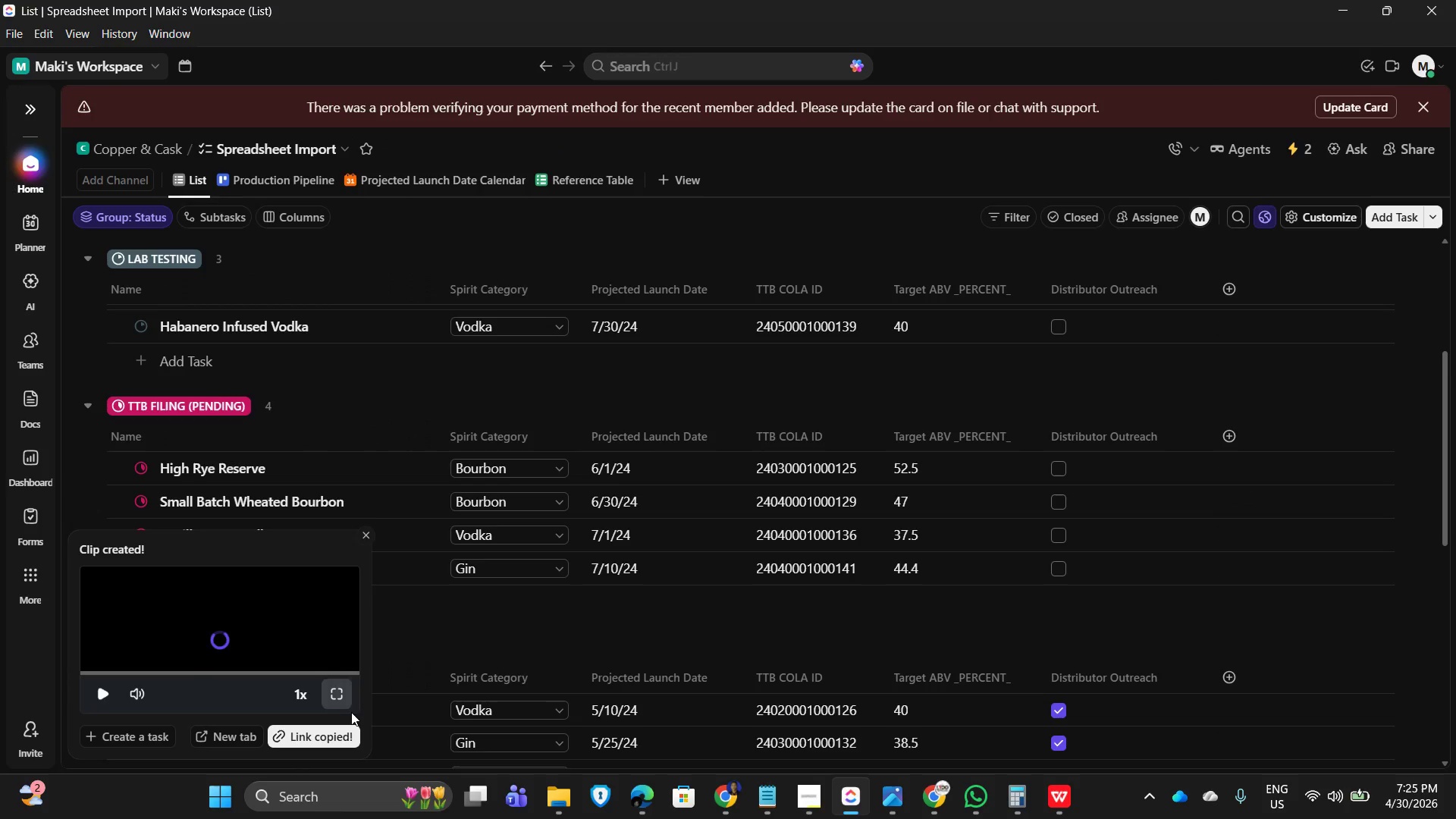 
left_click([365, 518])
 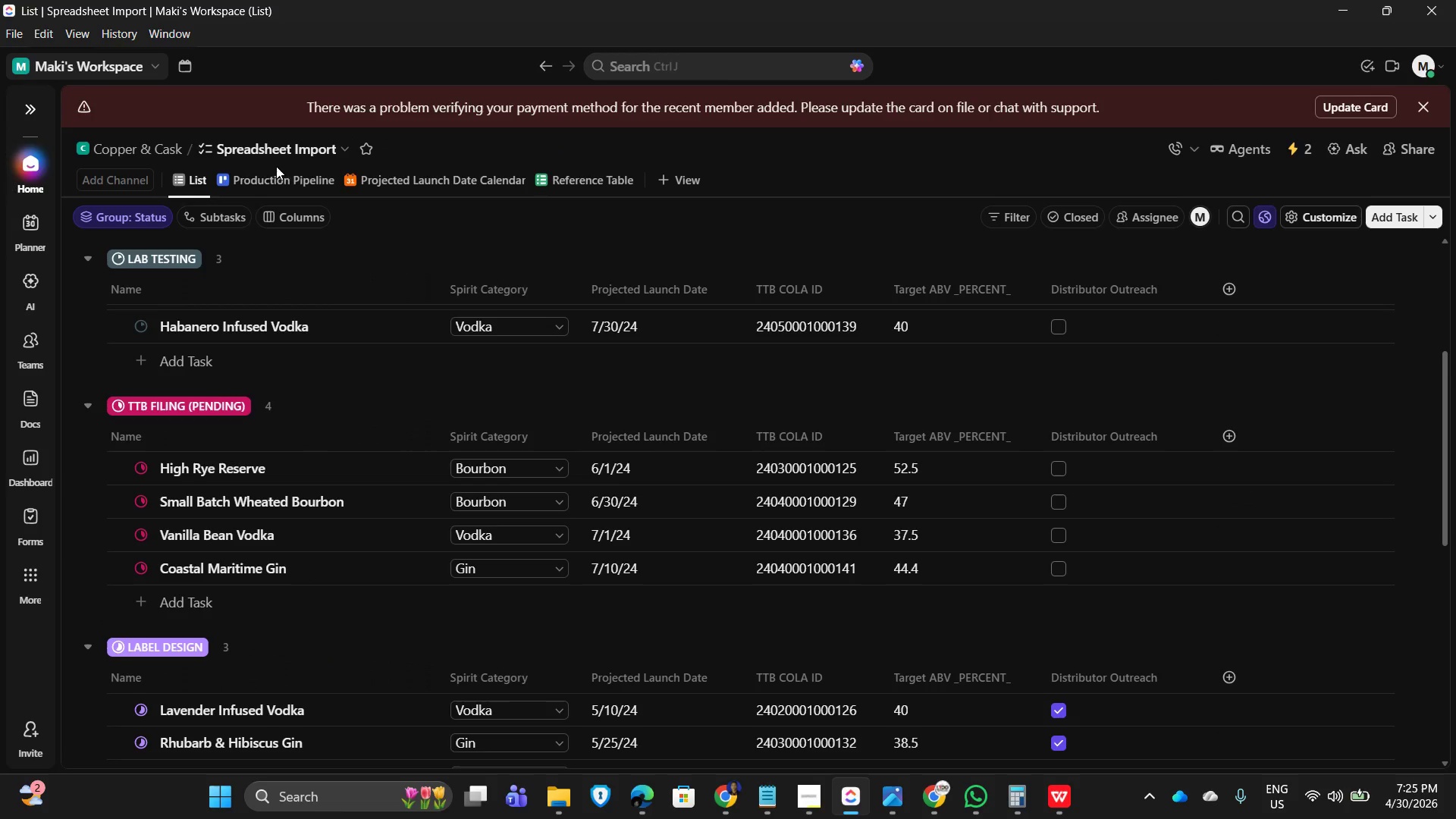 
left_click([36, 108])
 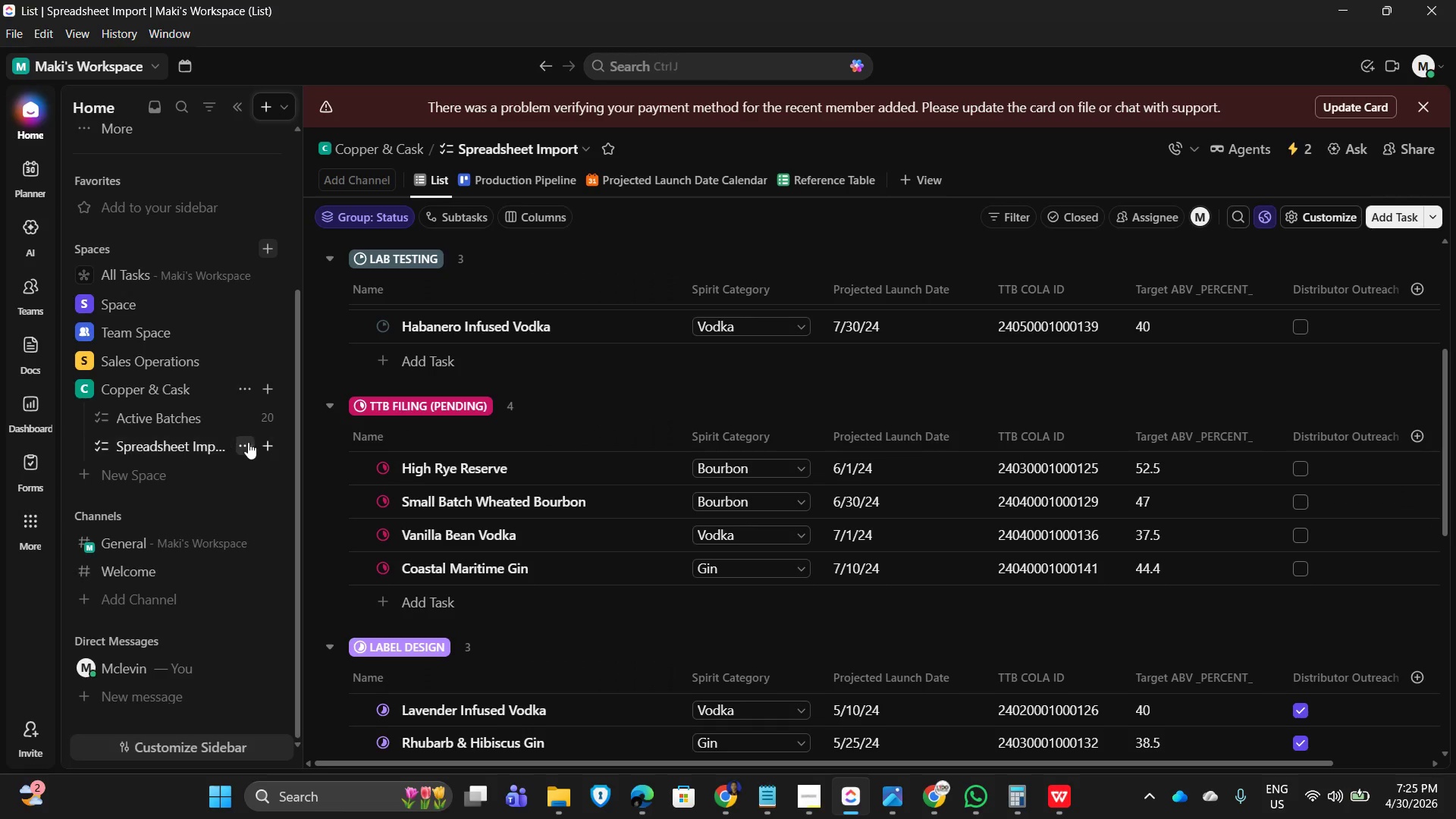 
wait(5.66)
 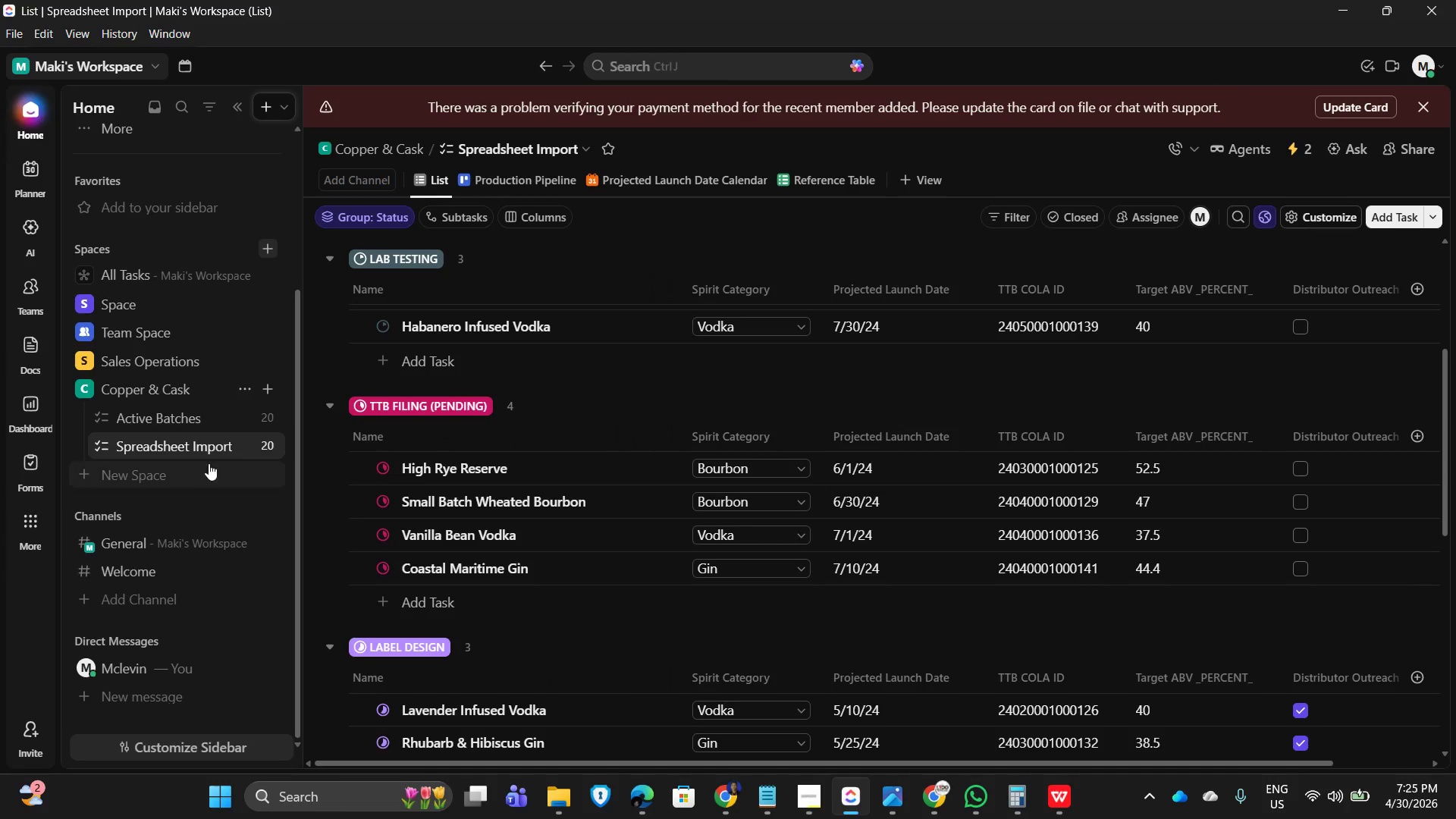 
left_click([240, 416])
 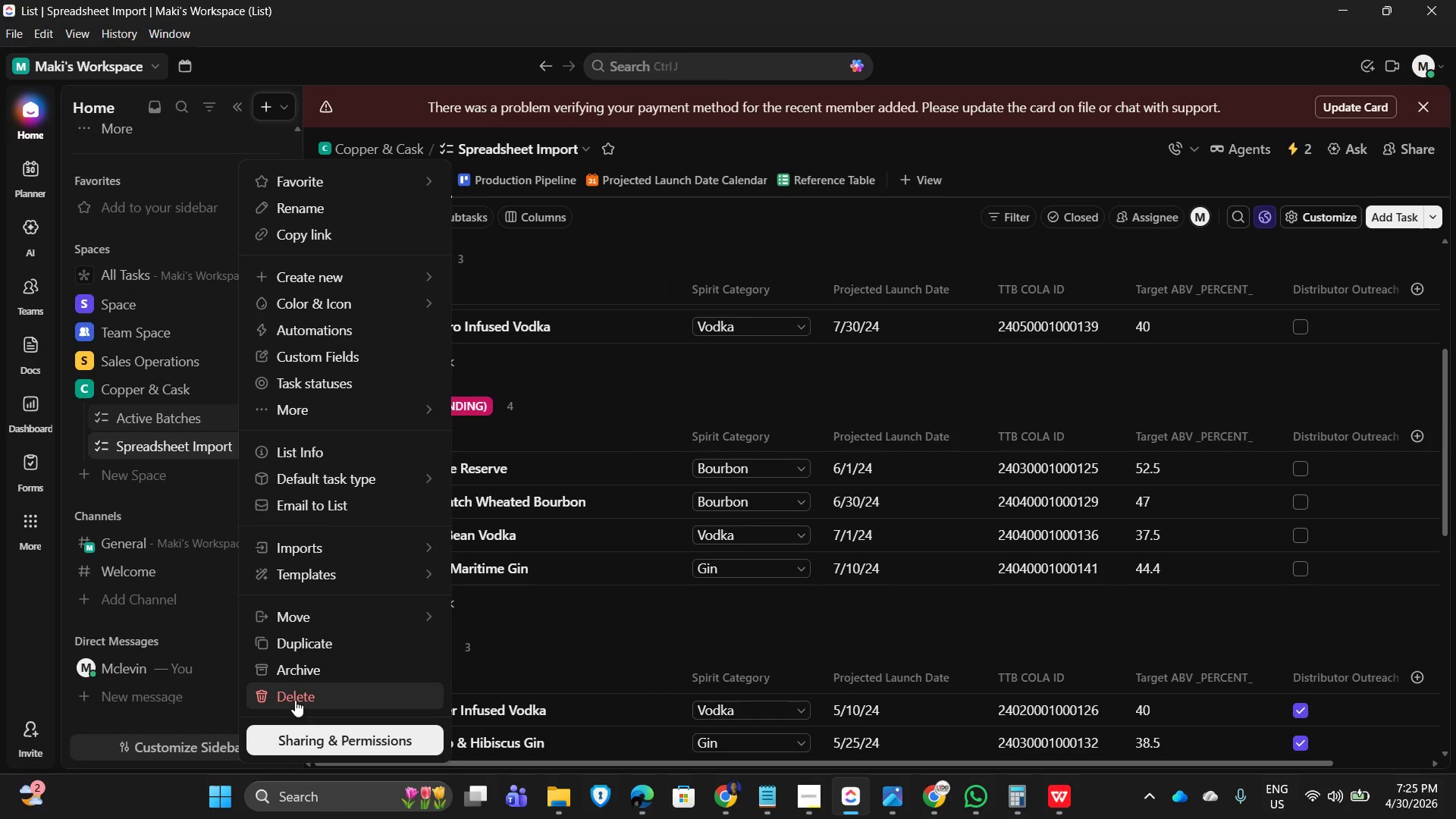 
left_click([295, 698])
 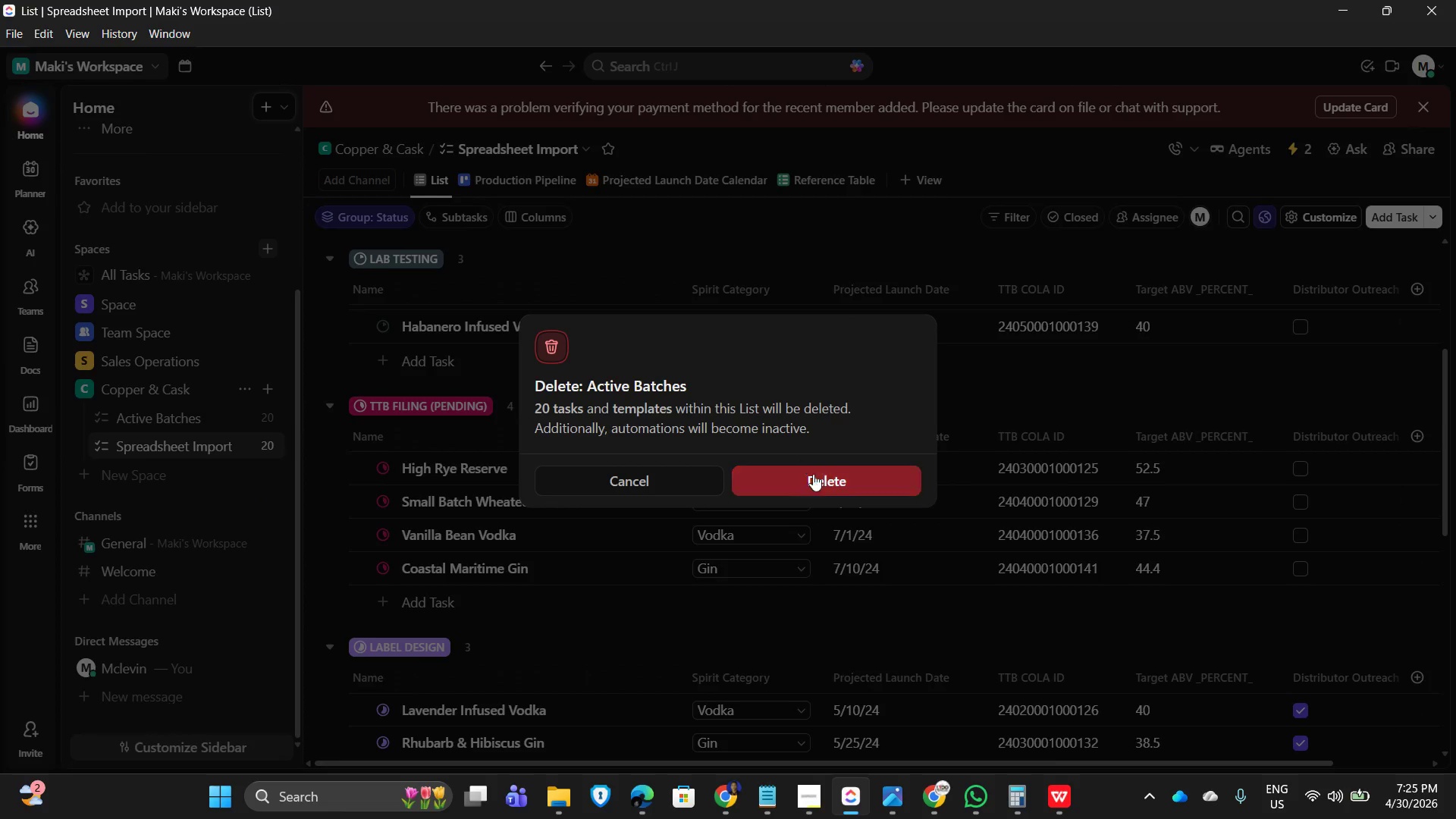 
left_click([816, 479])
 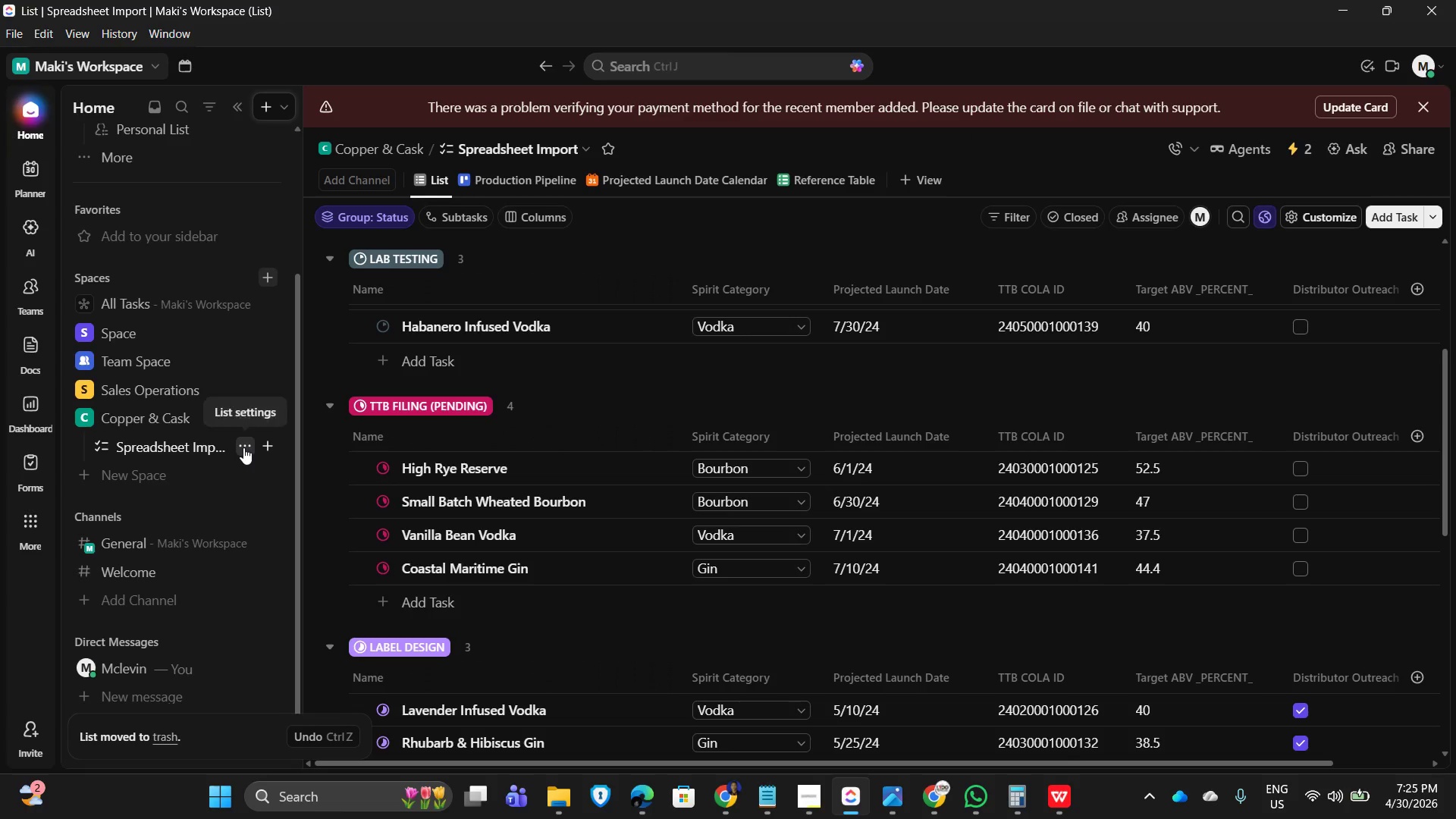 
left_click([243, 447])
 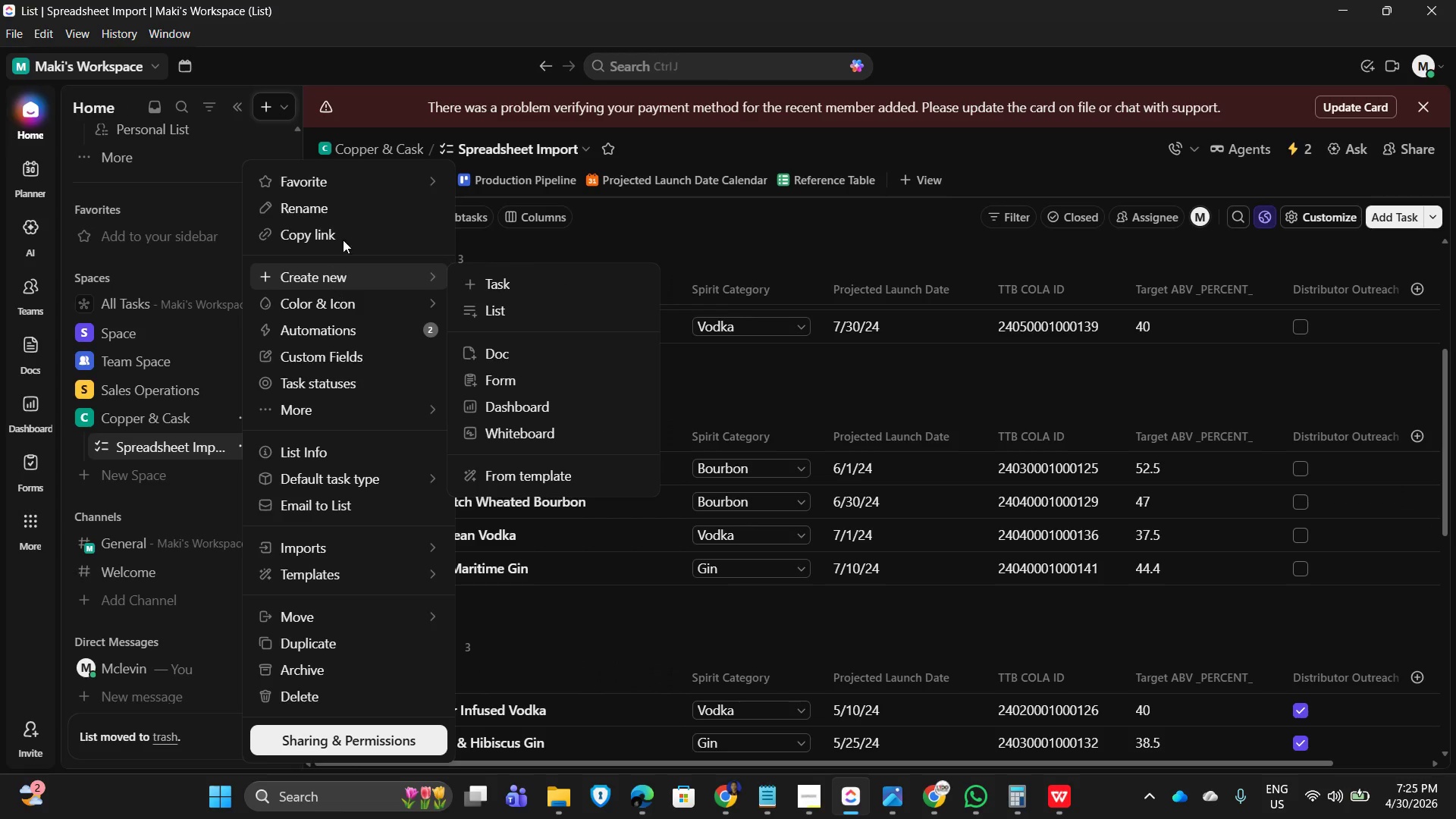 
left_click([349, 211])
 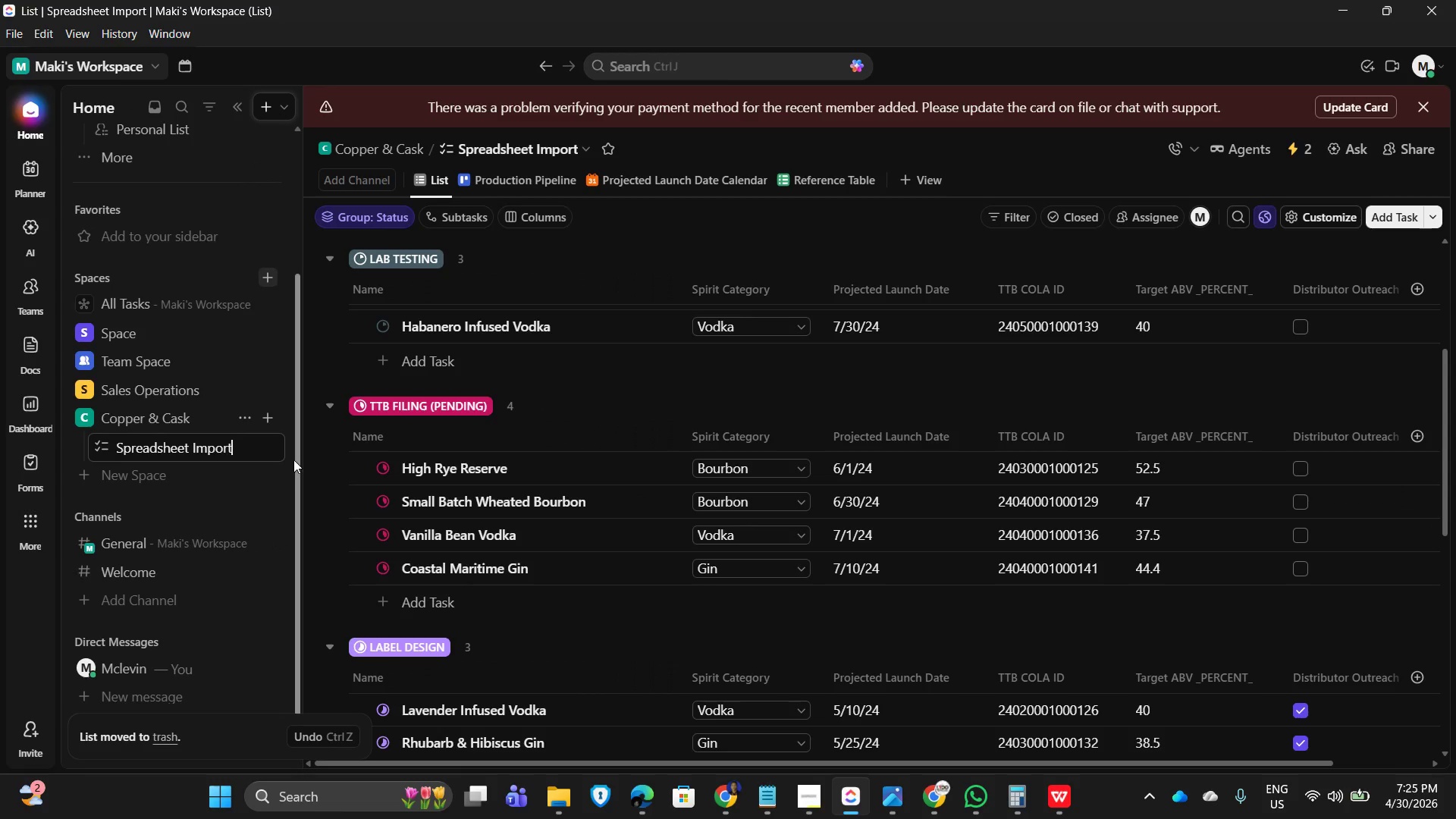 
hold_key(key=Backspace, duration=1.27)
 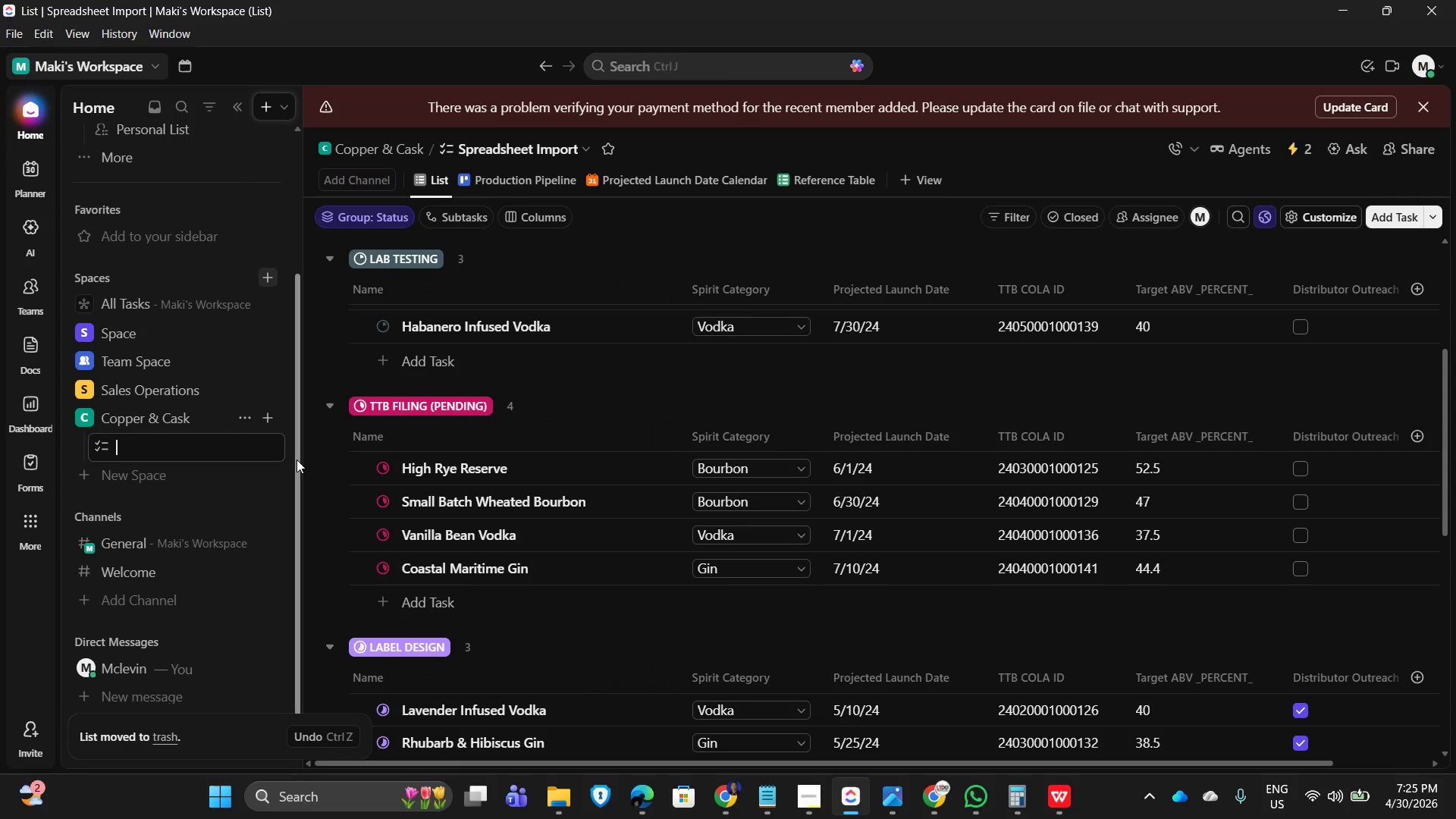 
type(Active Batches)
 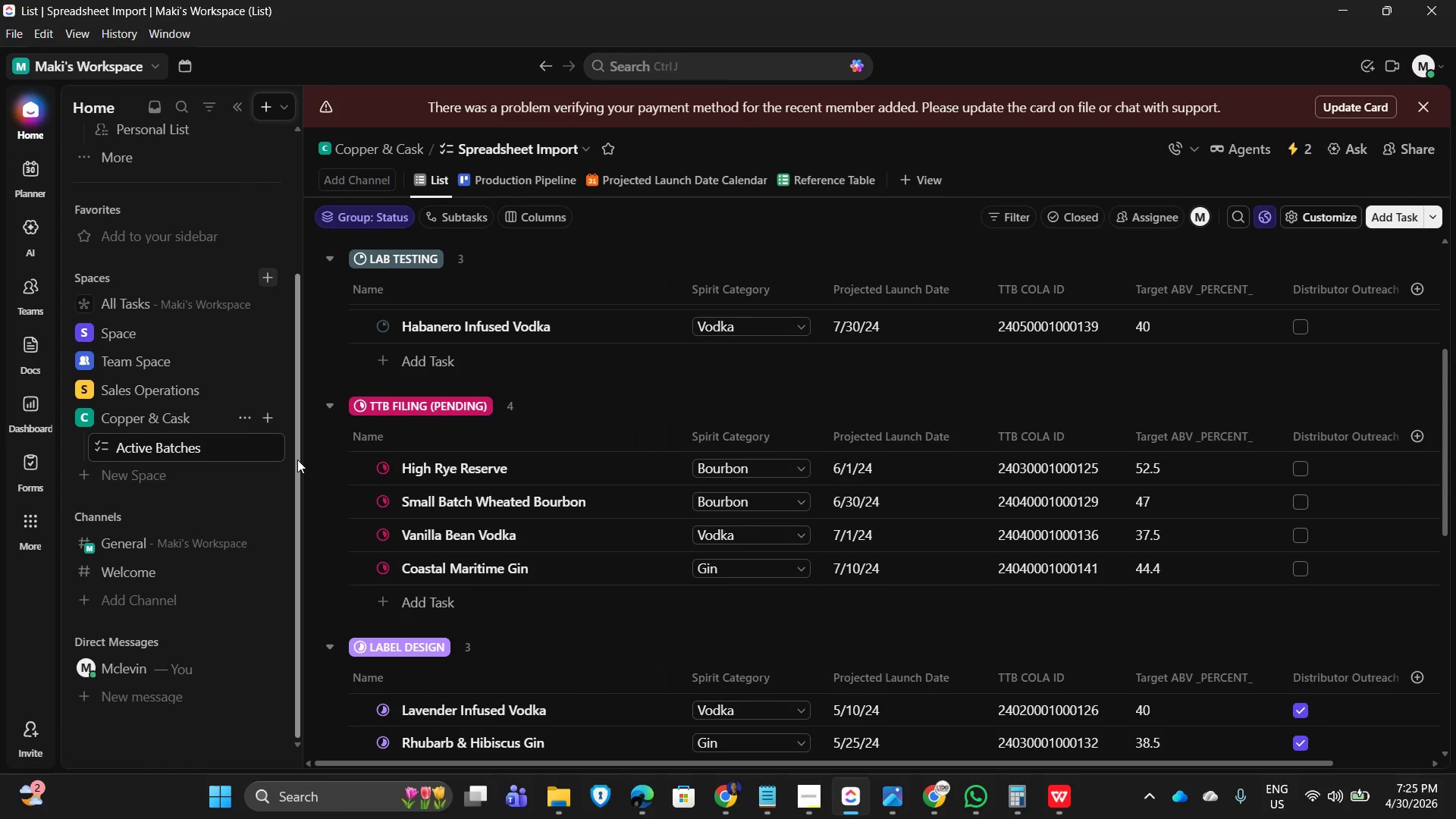 
key(Enter)
 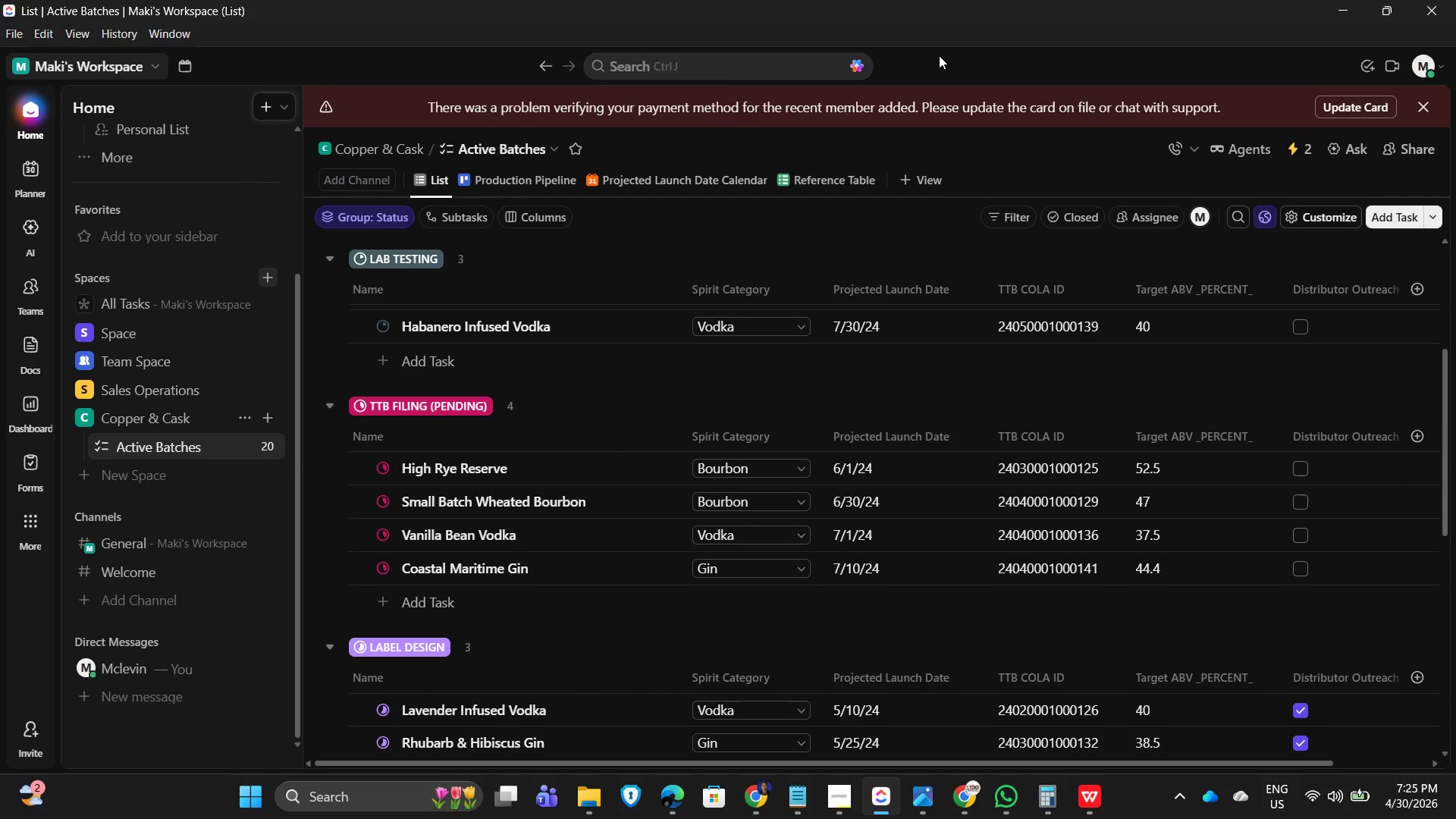 
left_click([1012, 64])
 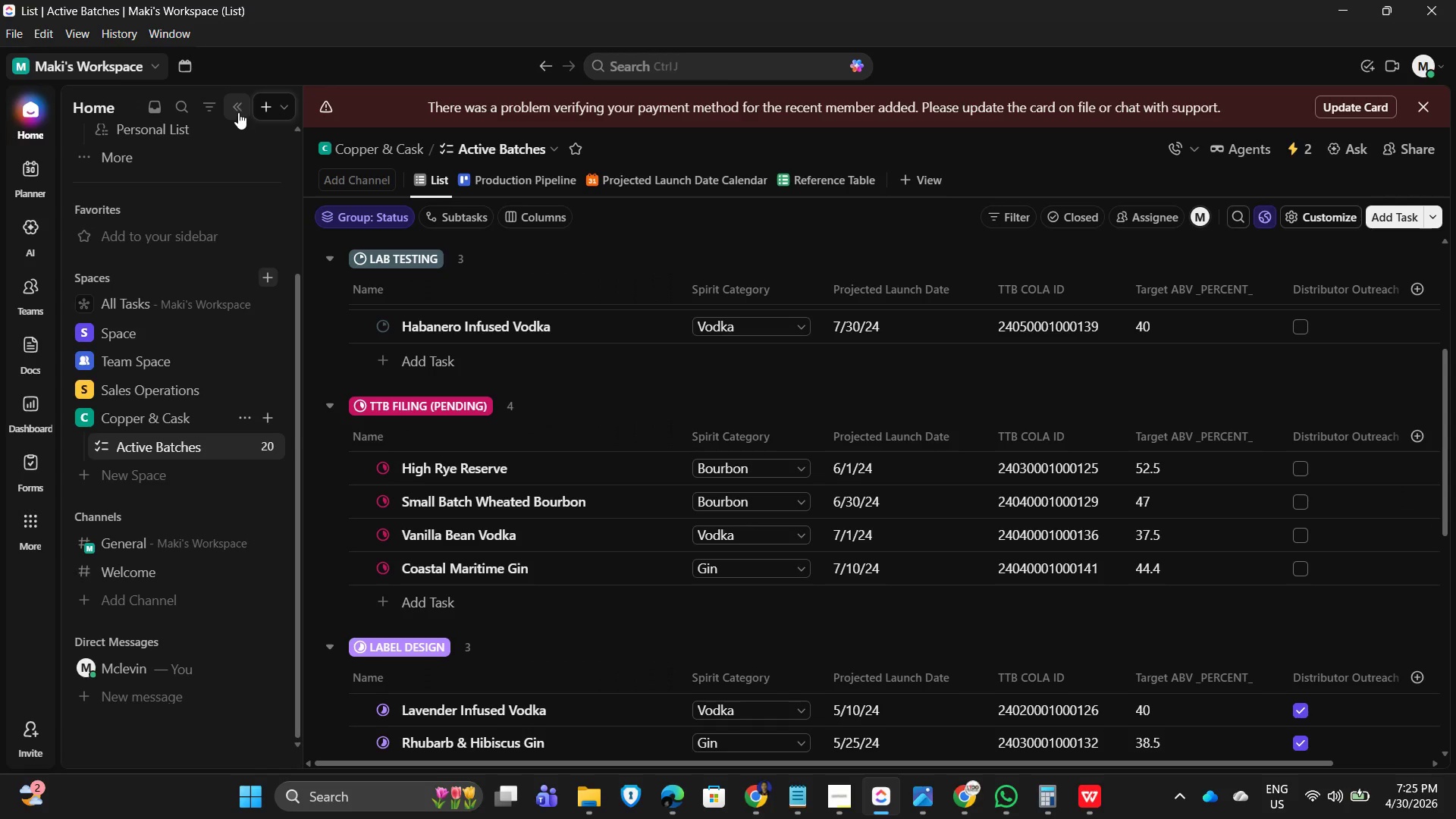 
left_click([237, 110])
 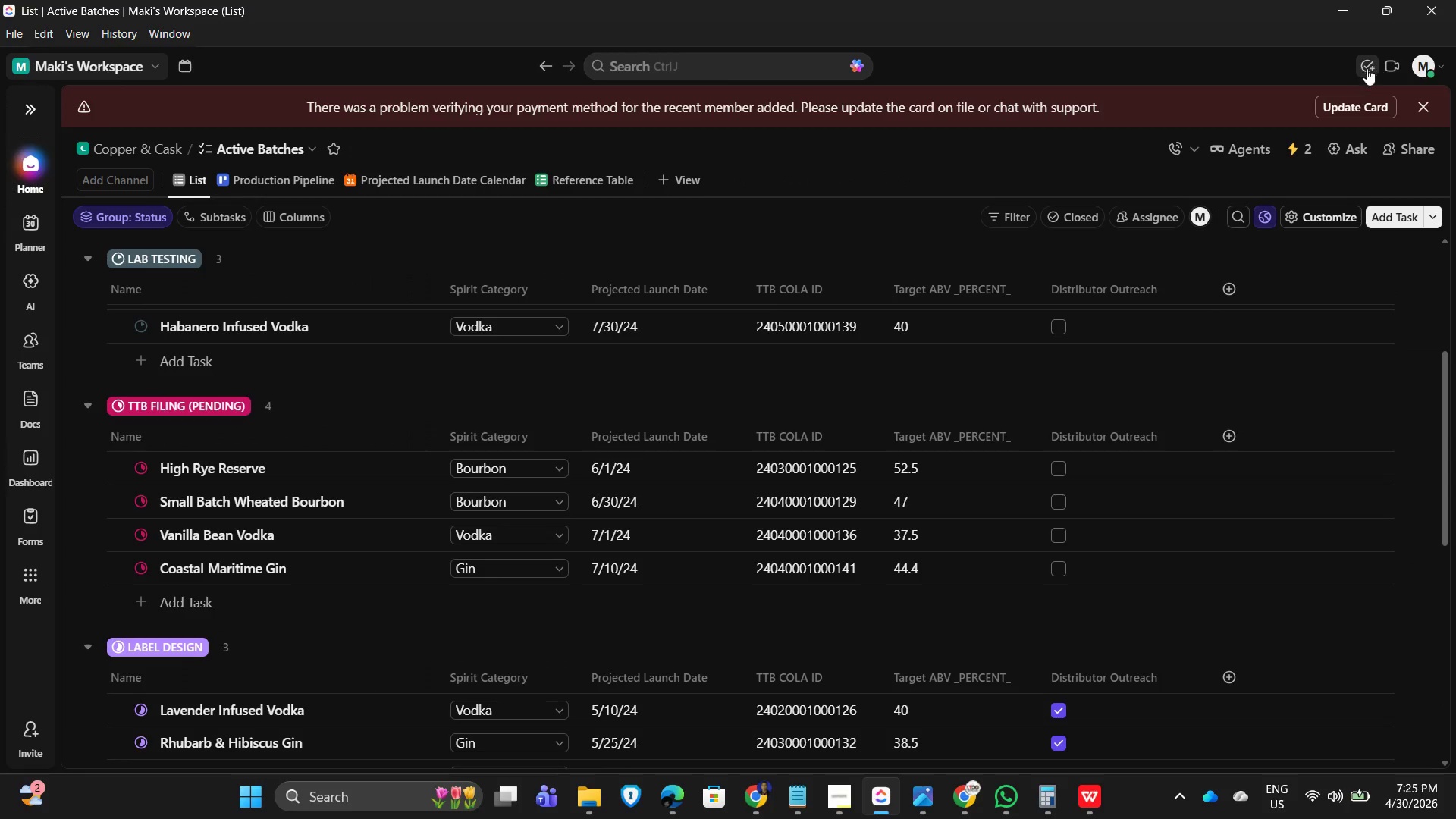 
left_click([1389, 64])
 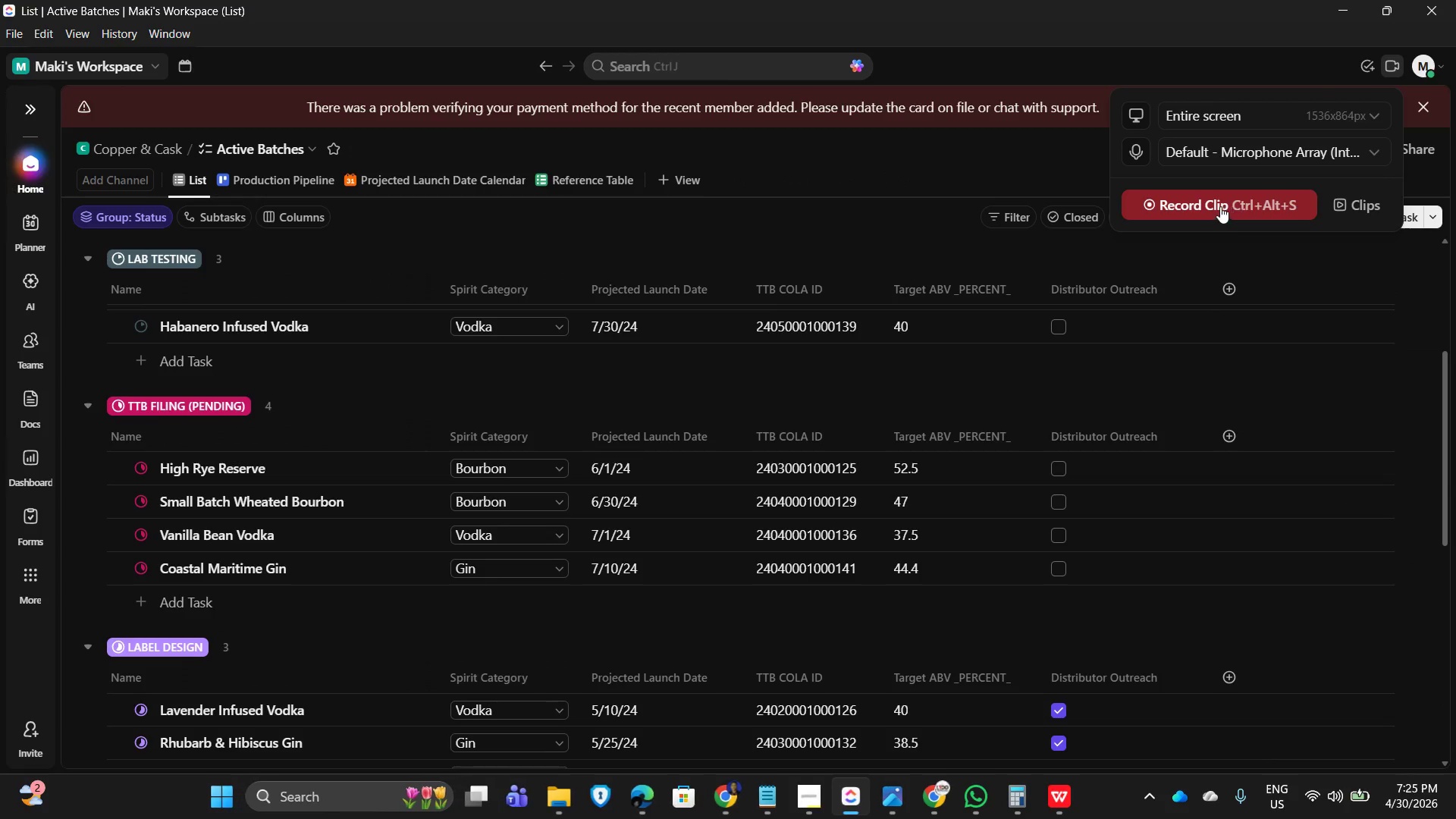 
mouse_move([1338, 181])
 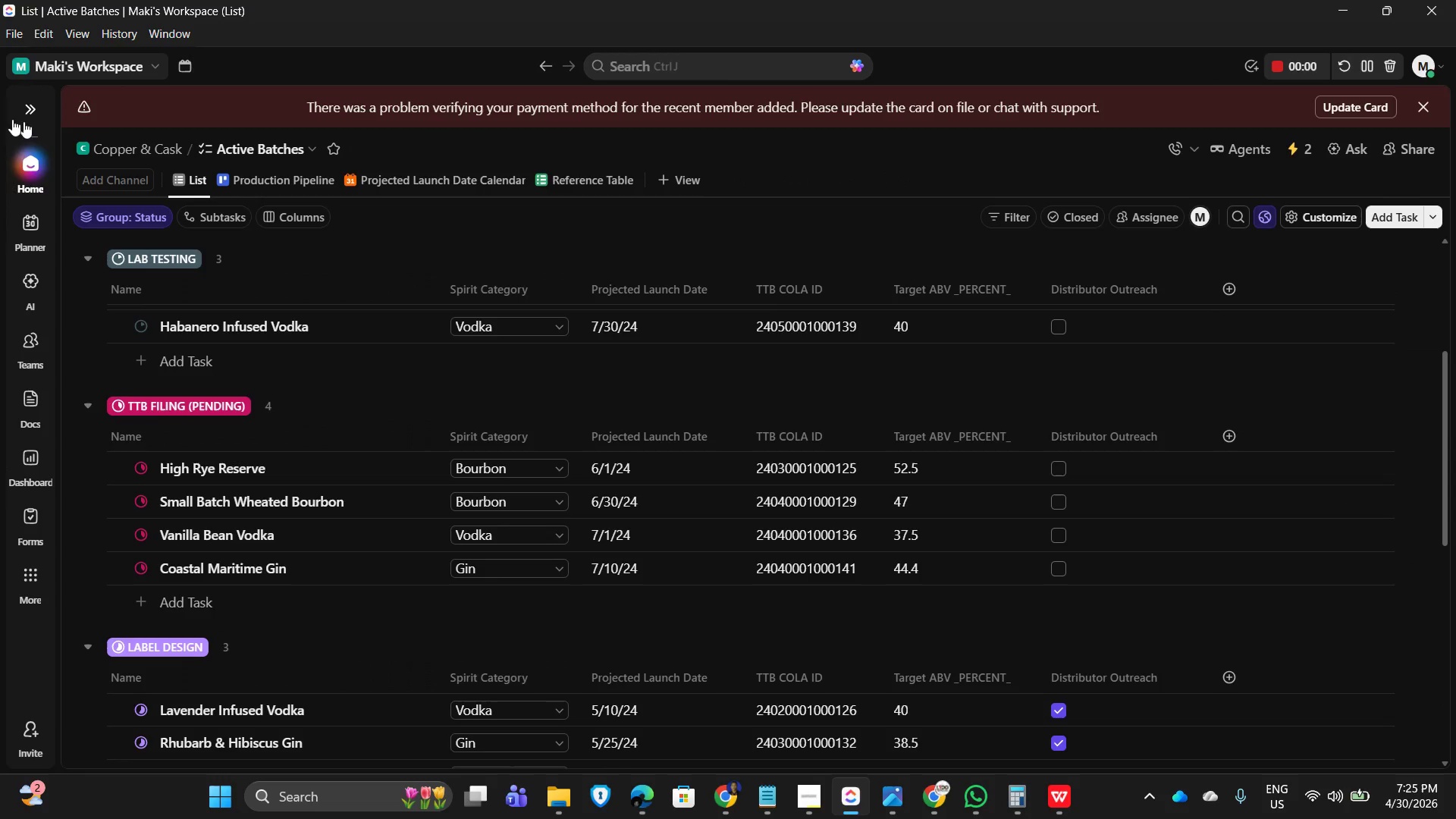 
left_click([21, 108])
 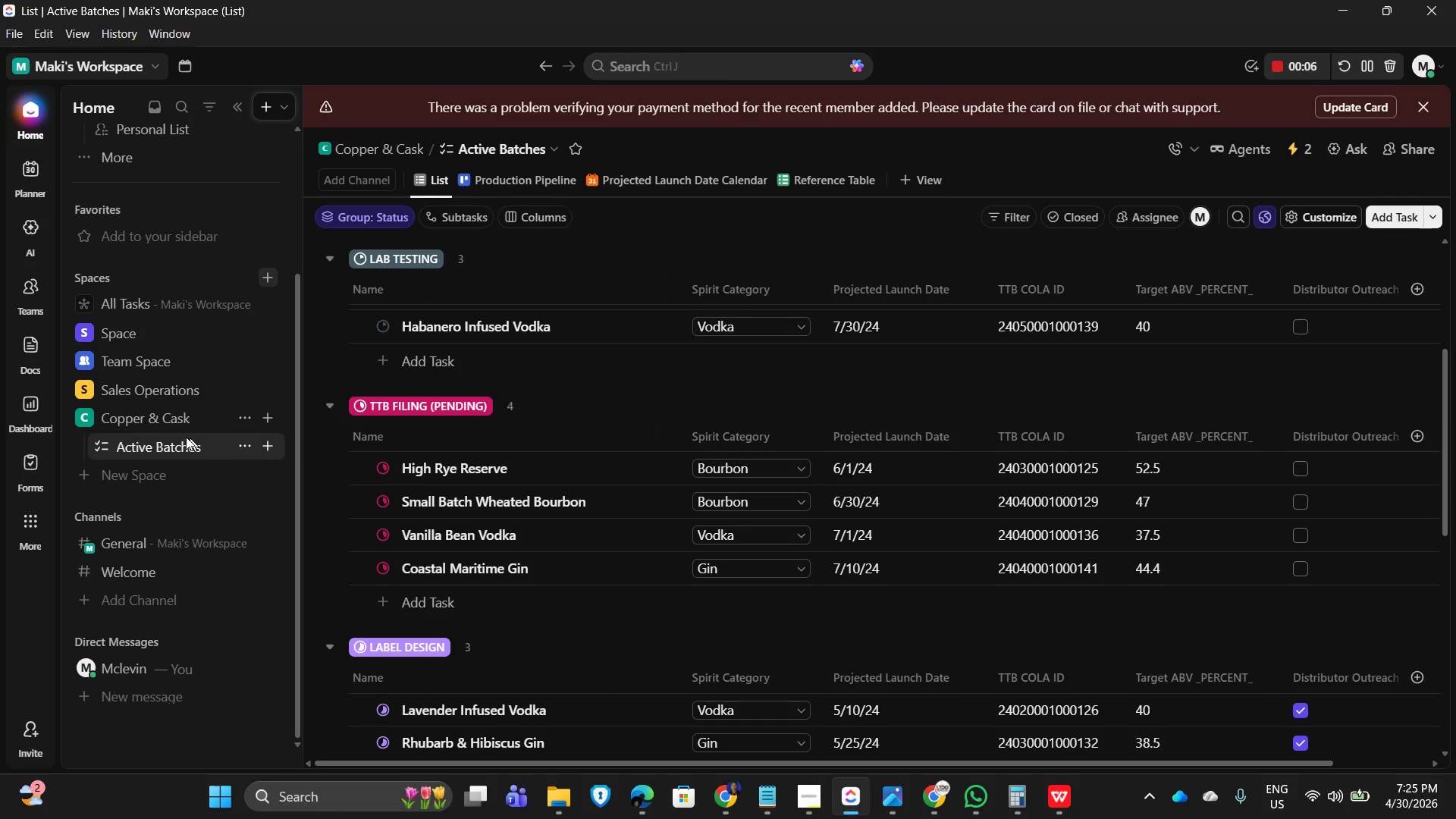 
wait(10.17)
 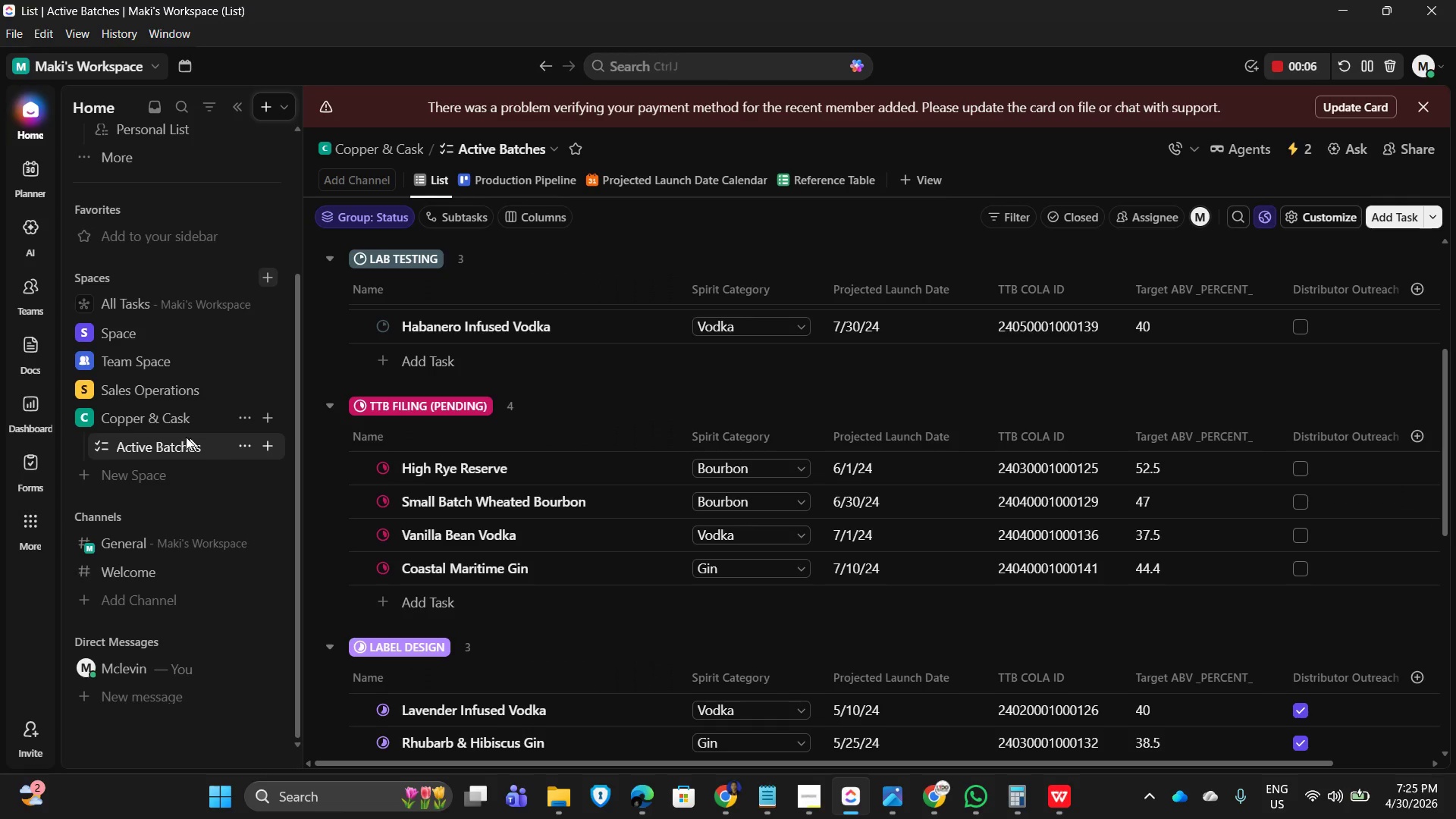 
left_click([362, 520])